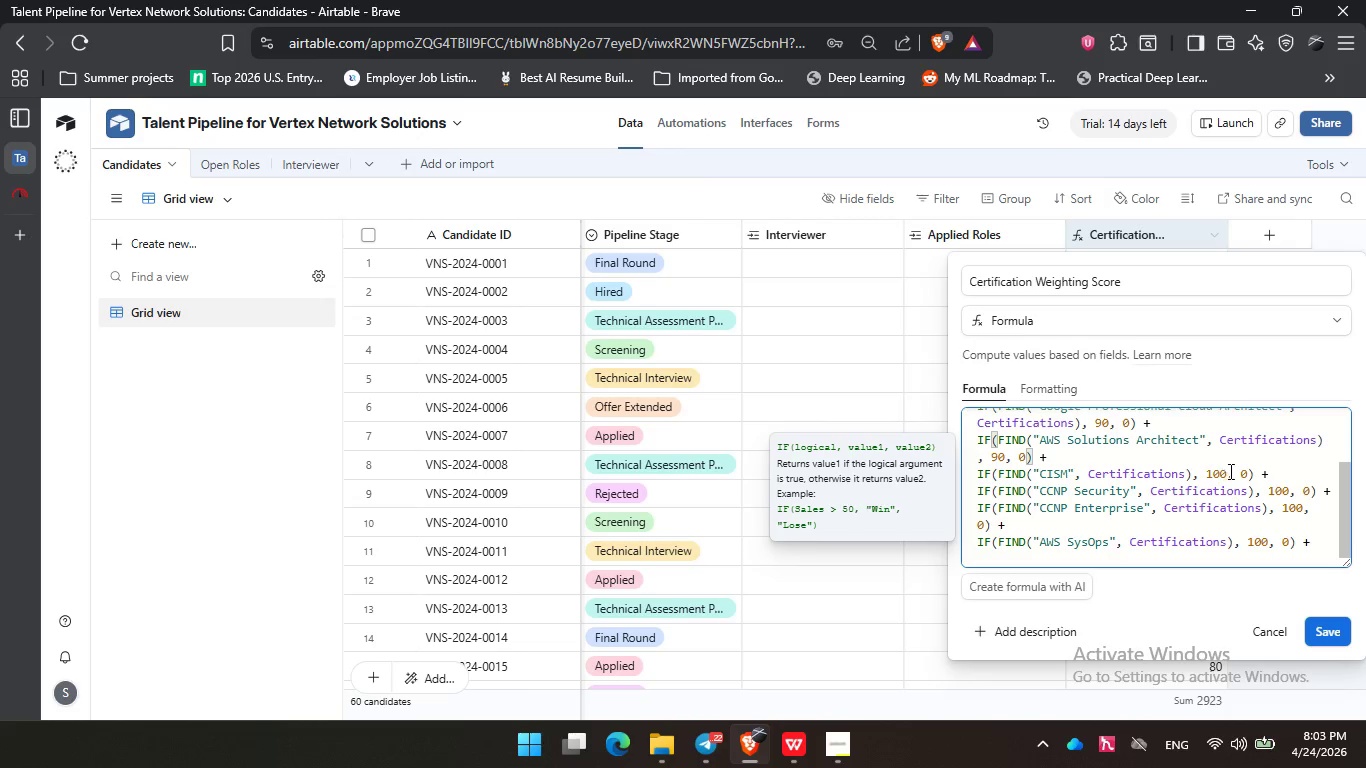 
left_click([1232, 474])
 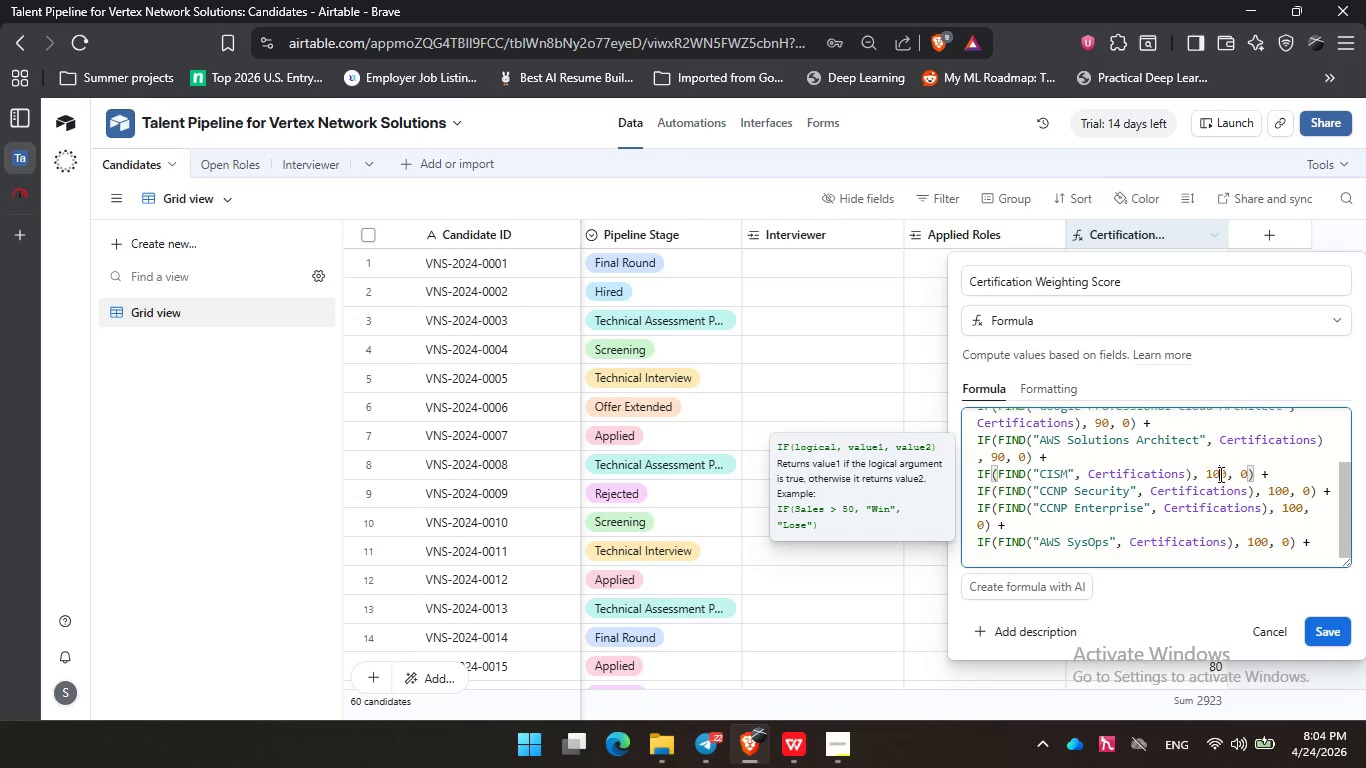 
triple_click([1219, 474])
 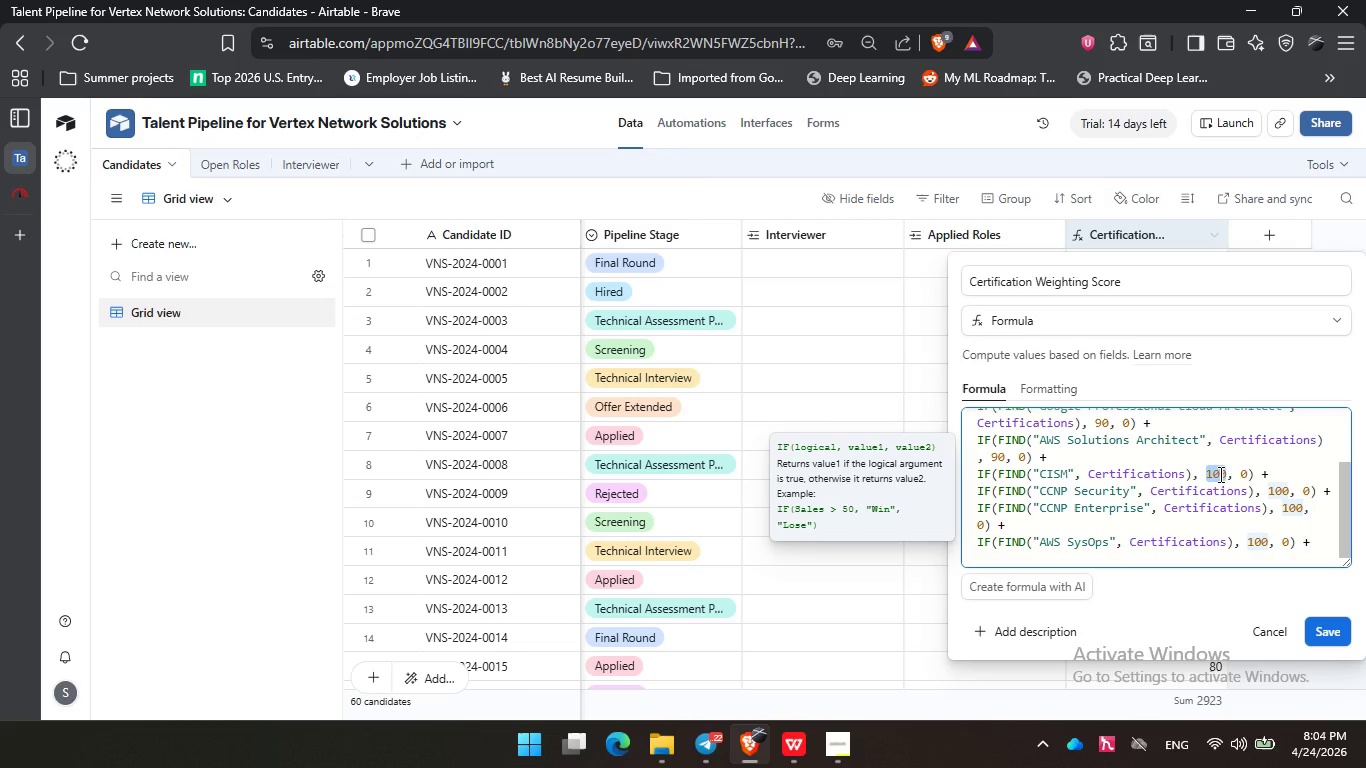 
key(Numpad8)
 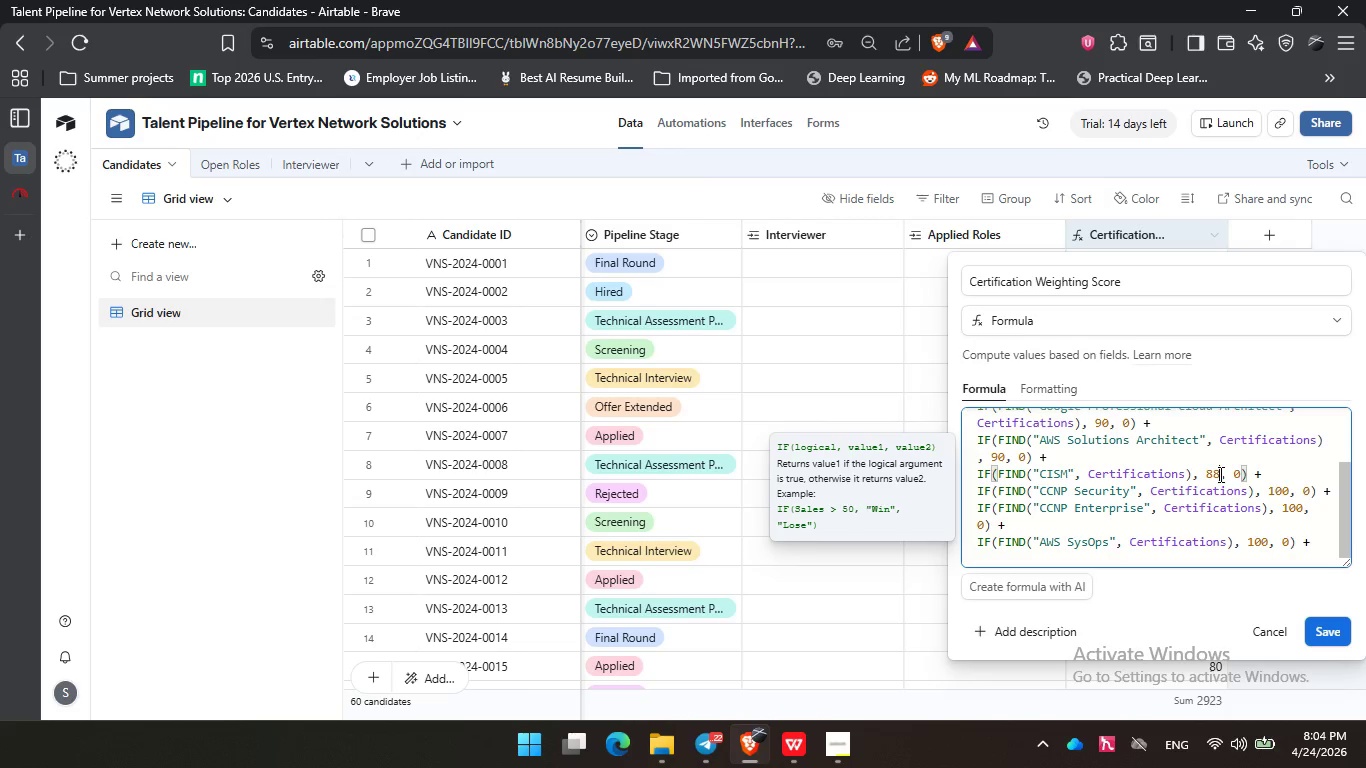 
key(Numpad8)
 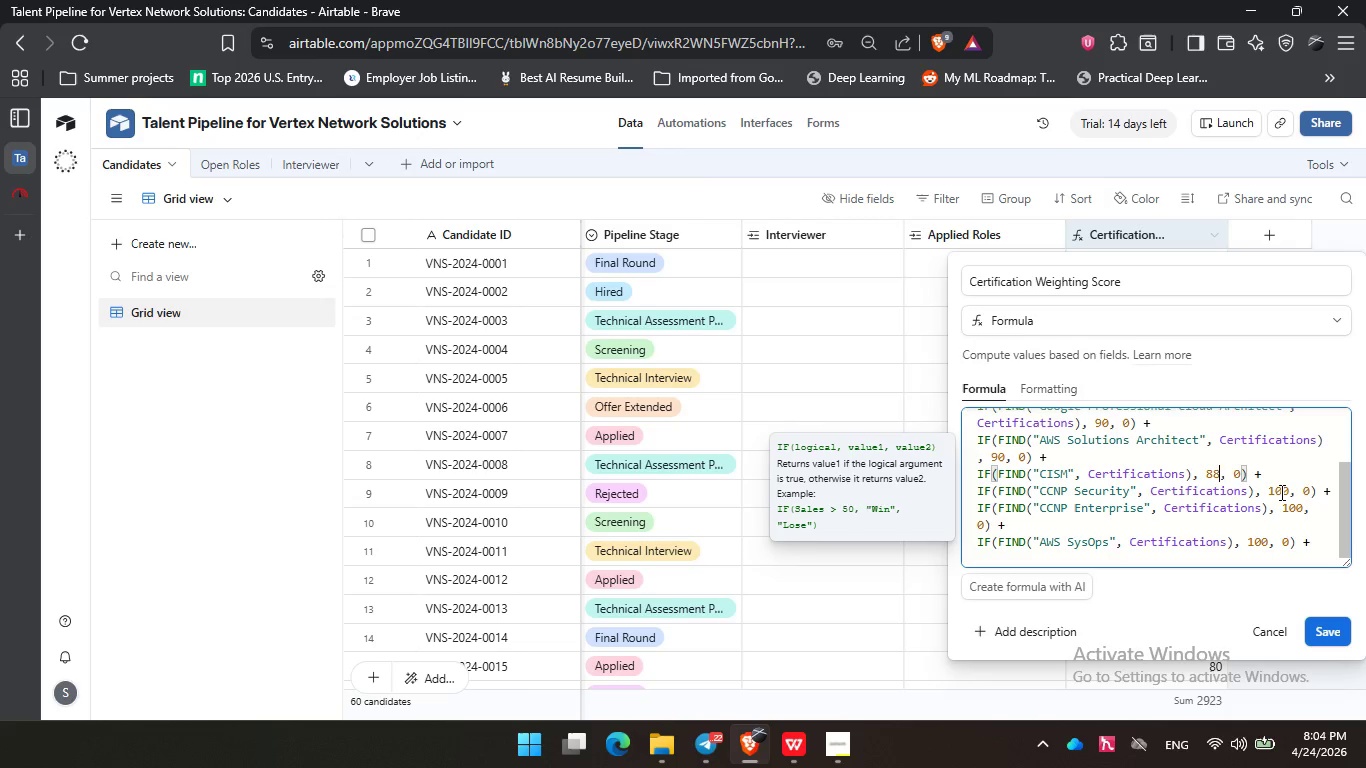 
double_click([1280, 492])
 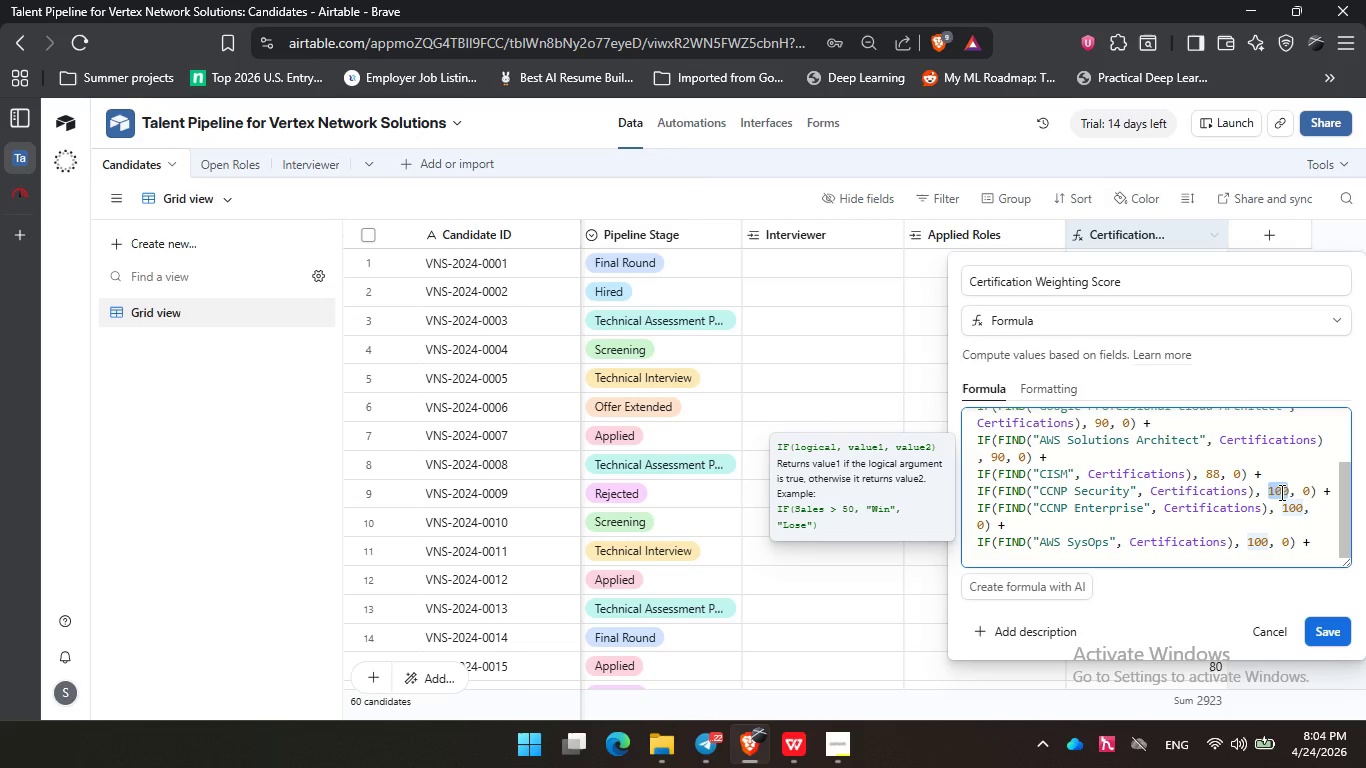 
key(Numpad8)
 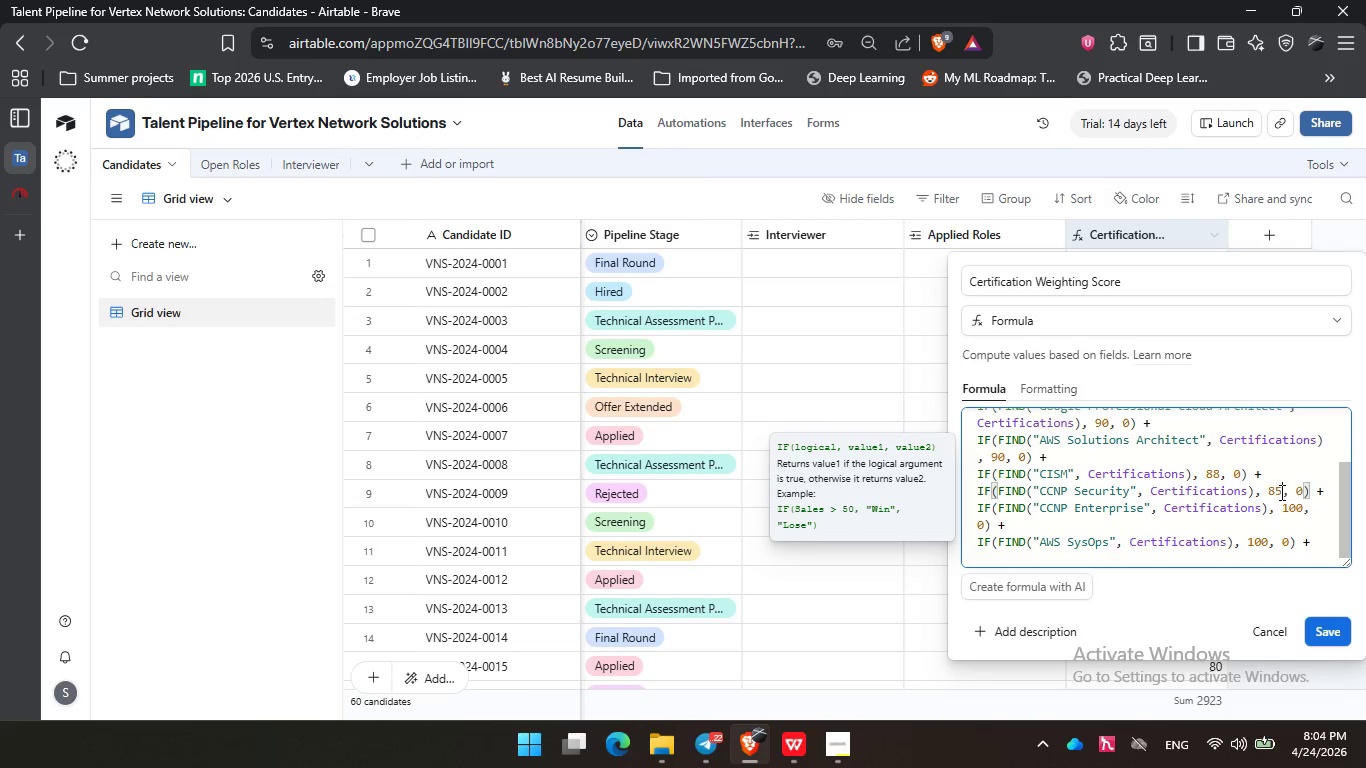 
key(Numpad5)
 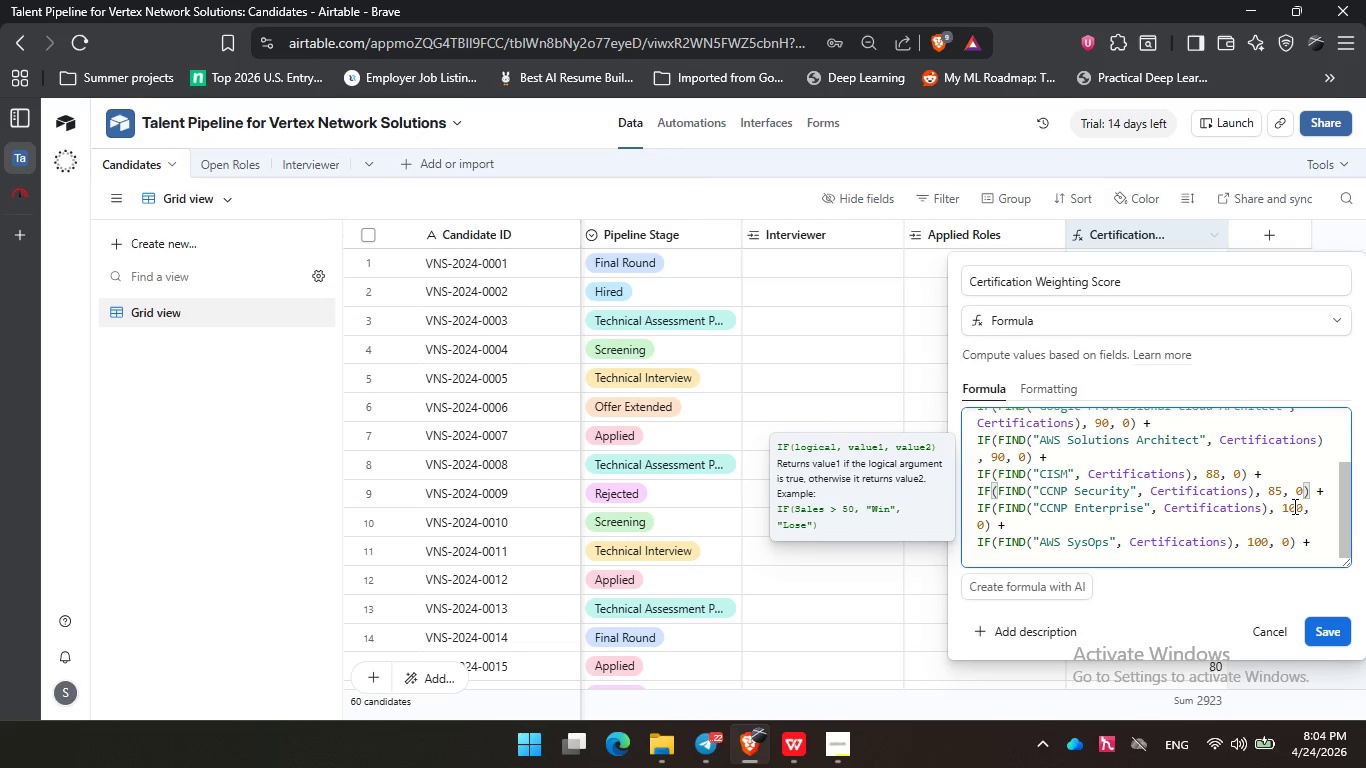 
double_click([1293, 506])
 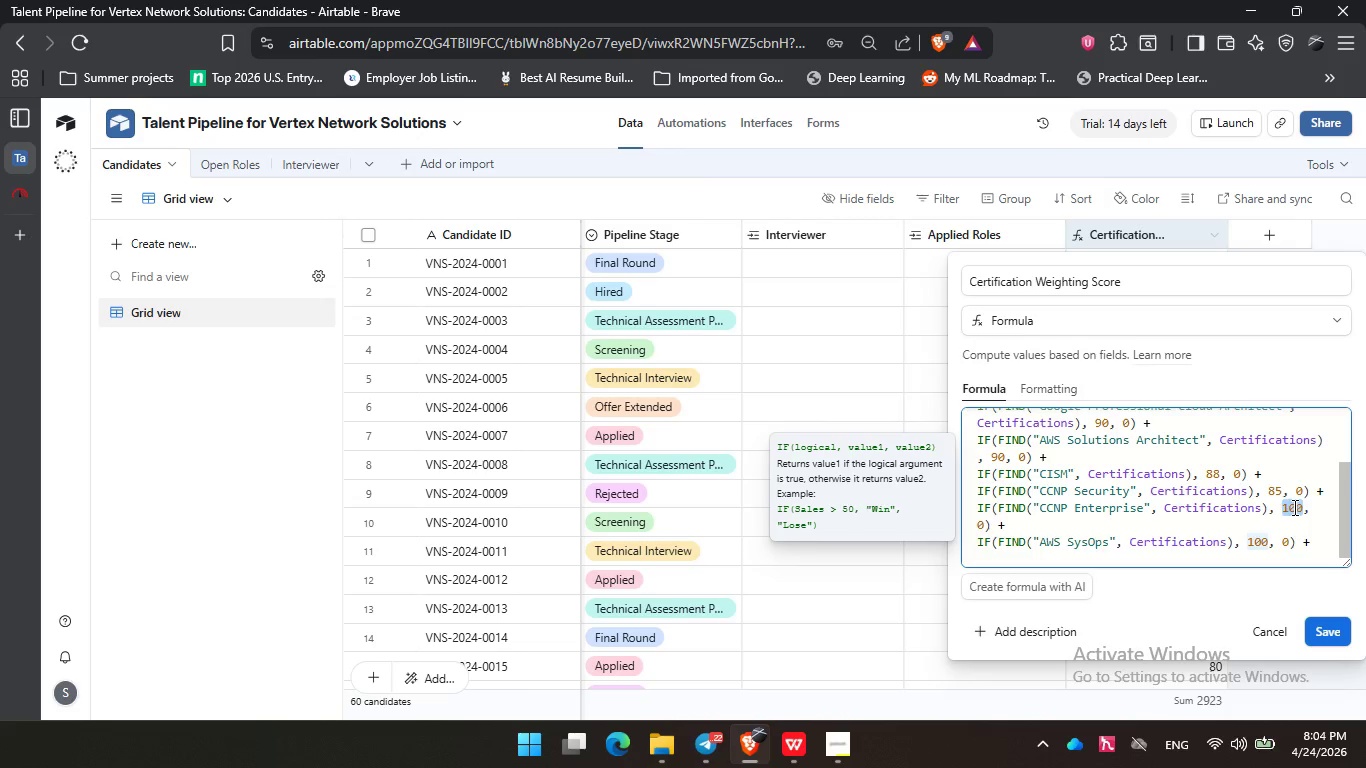 
key(Numpad8)
 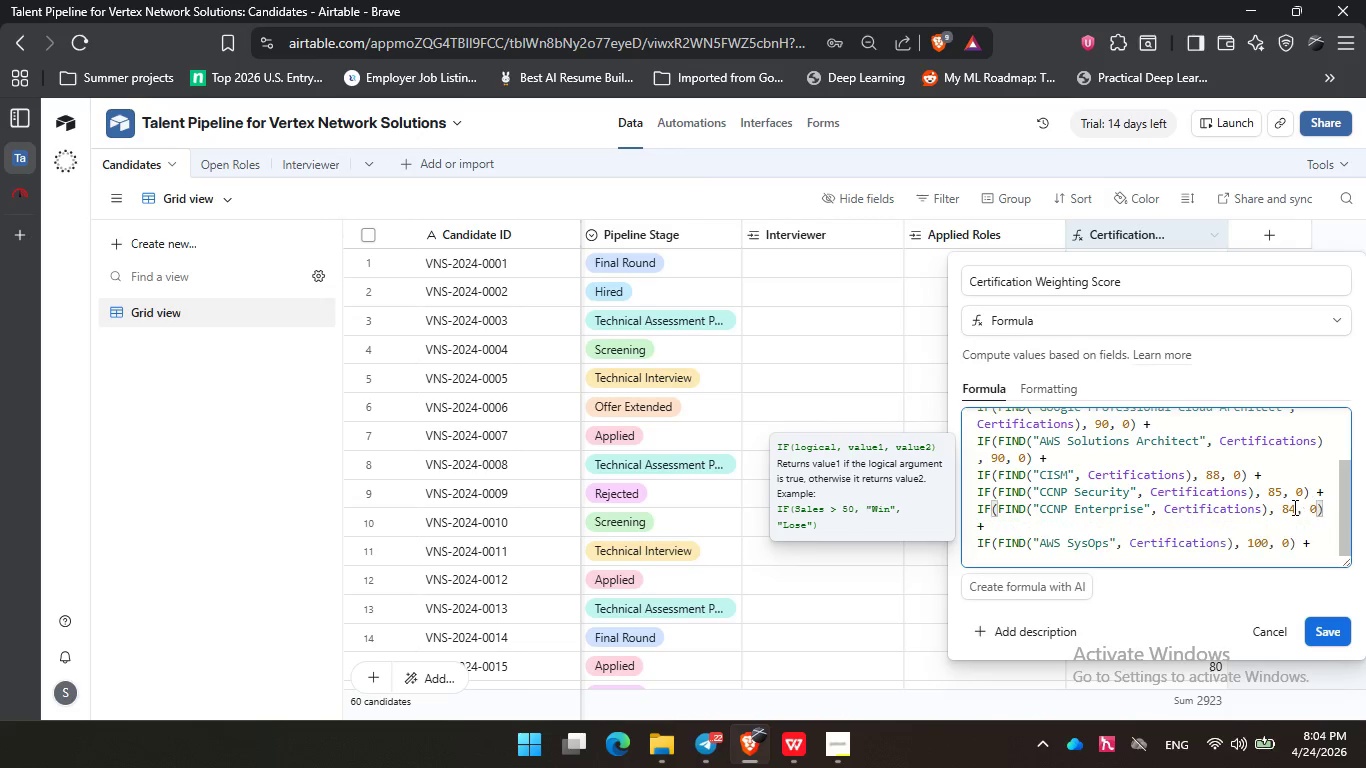 
key(Numpad4)
 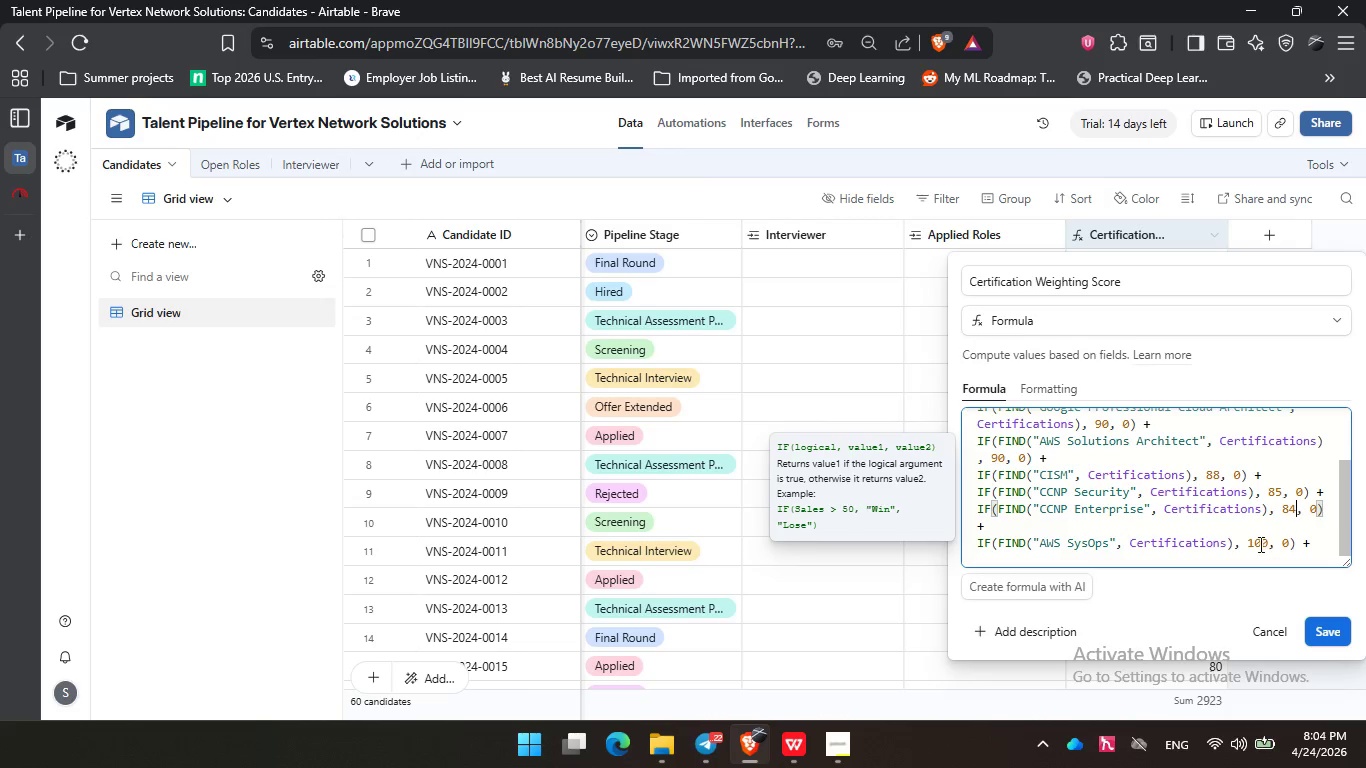 
double_click([1256, 545])
 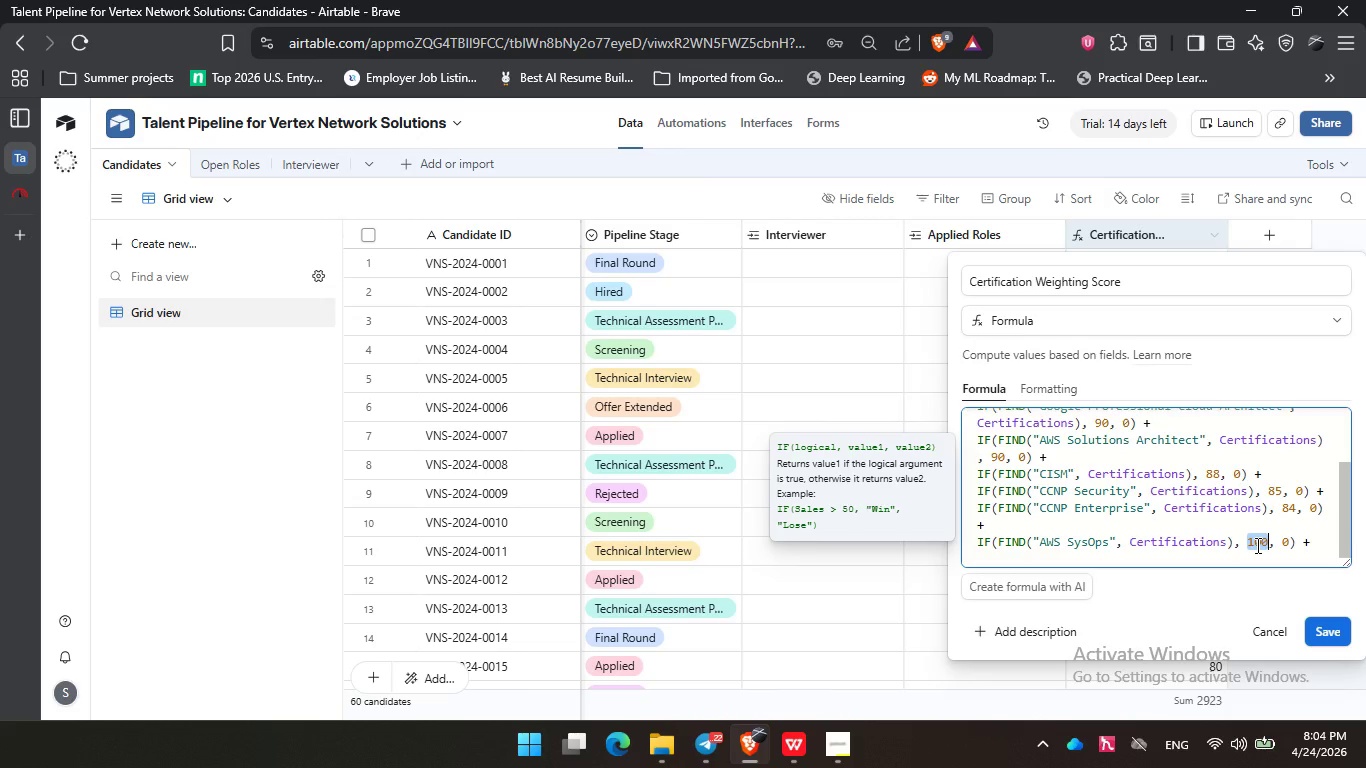 
key(Numpad8)
 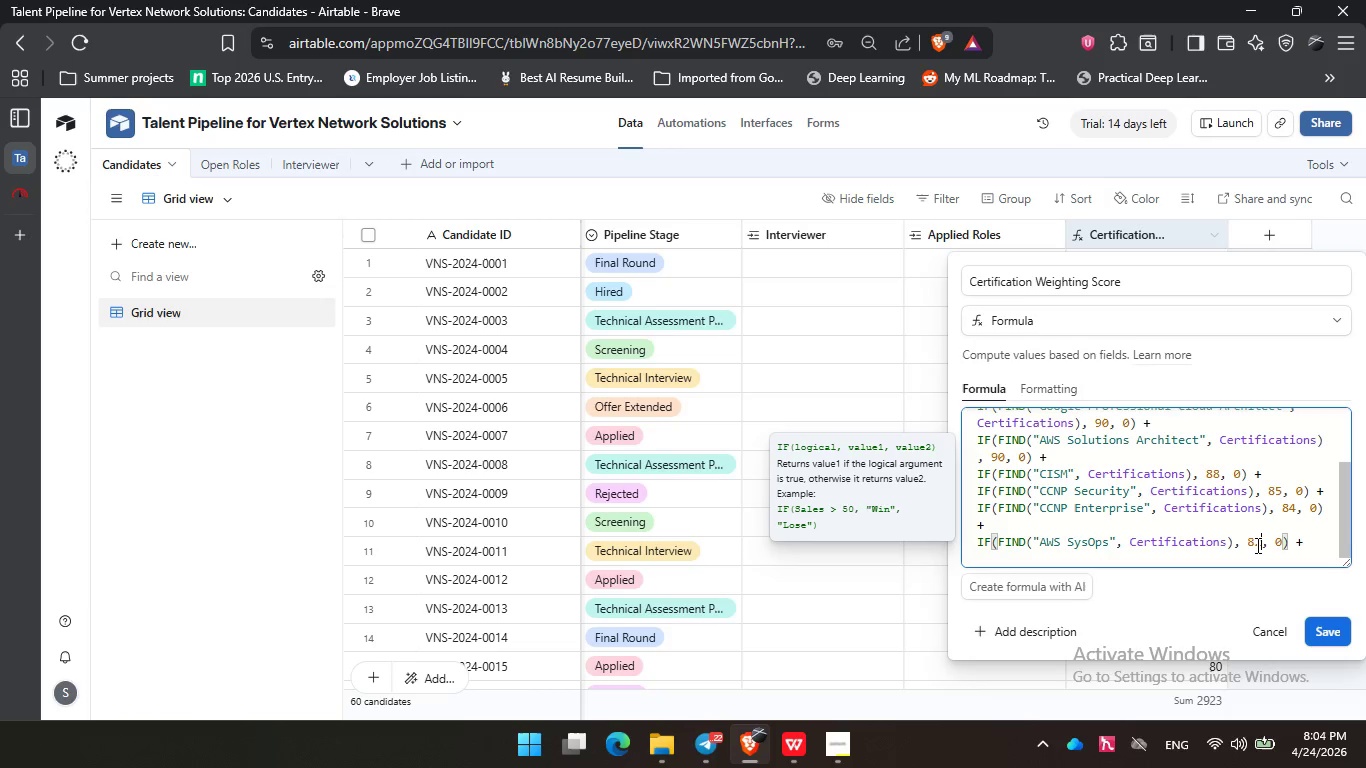 
key(Numpad2)
 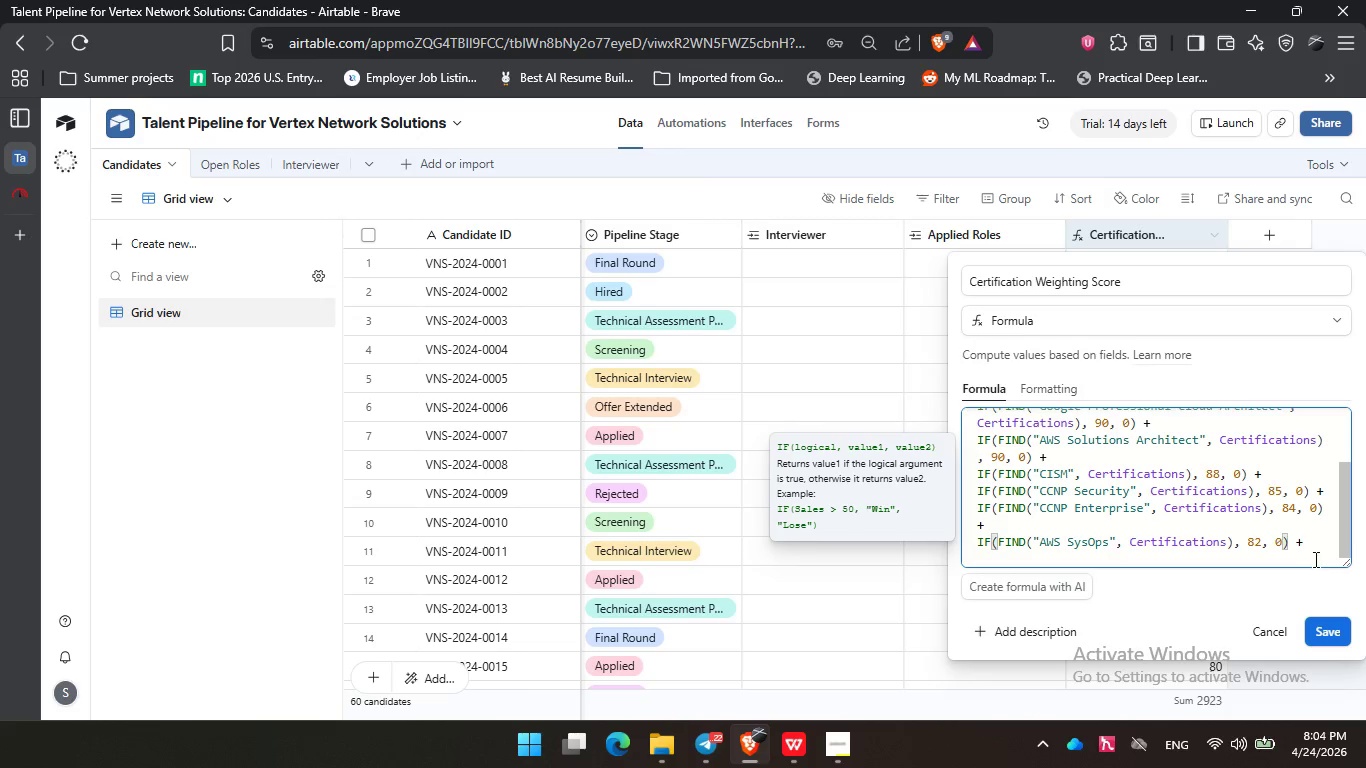 
left_click([1316, 550])
 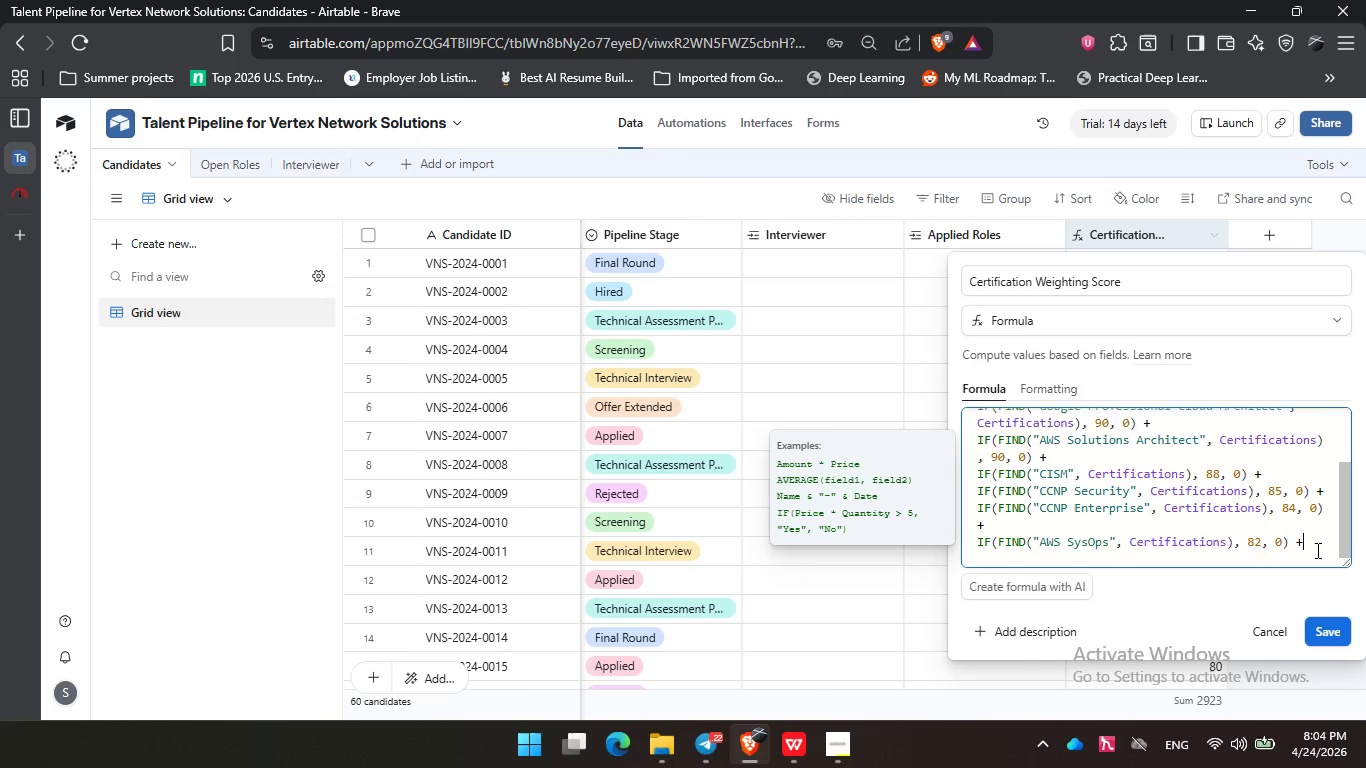 
scroll: coordinate [1316, 550], scroll_direction: down, amount: 3.0
 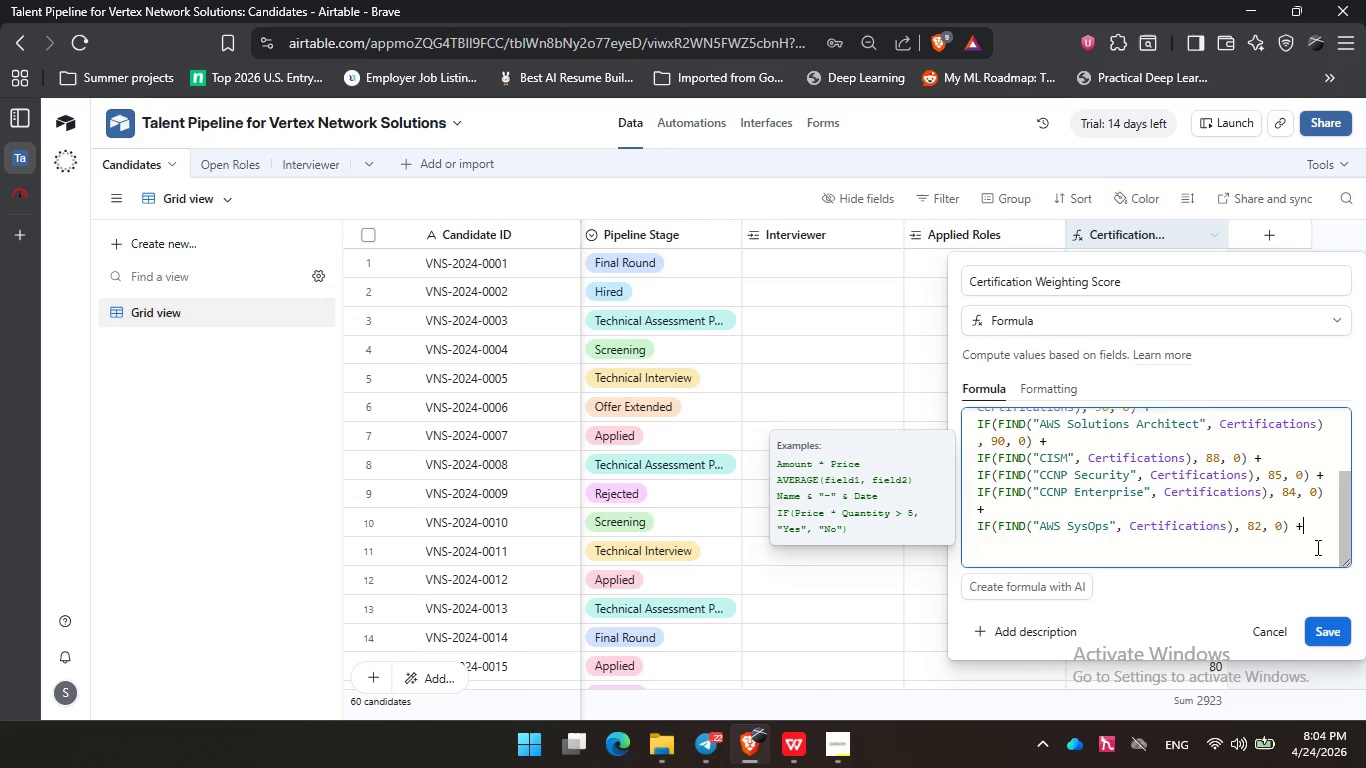 
key(Enter)
 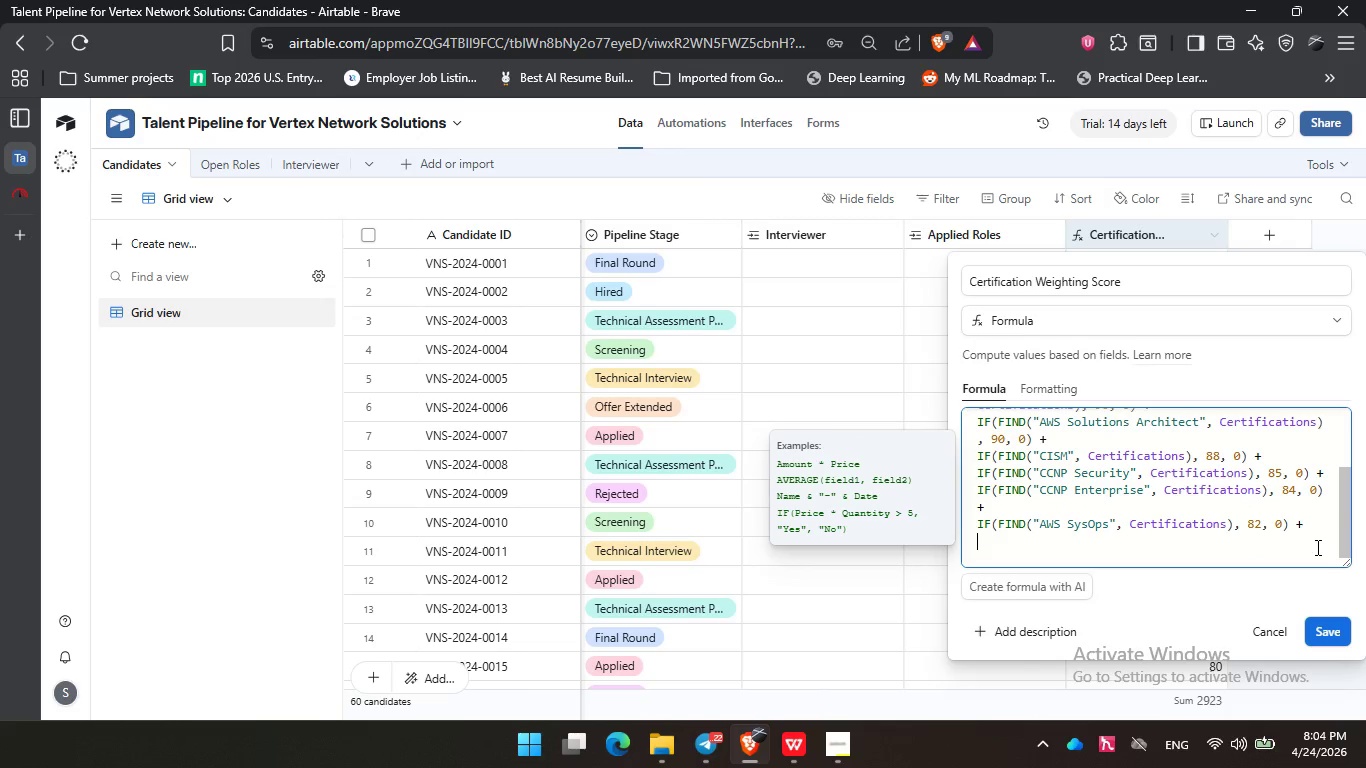 
key(Control+V)
 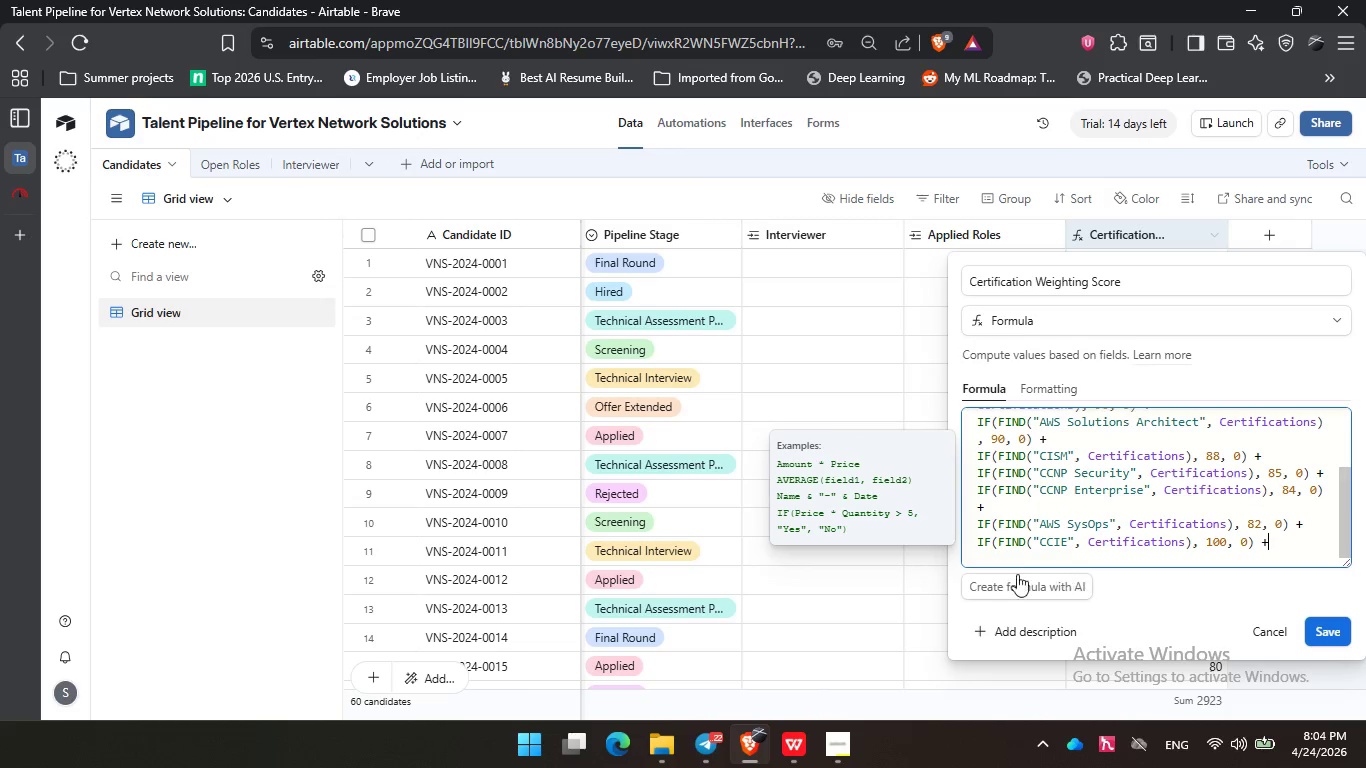 
double_click([1050, 545])
 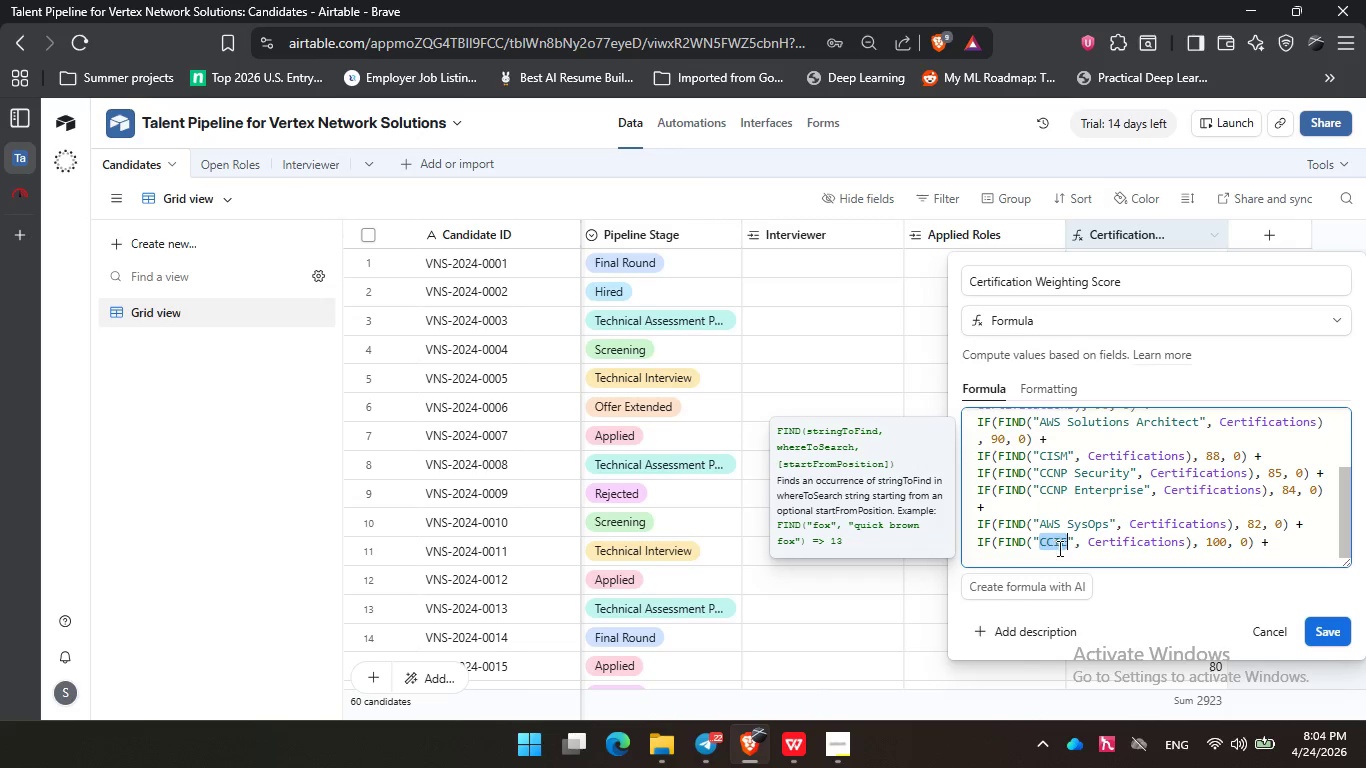 
type(CCNA)
 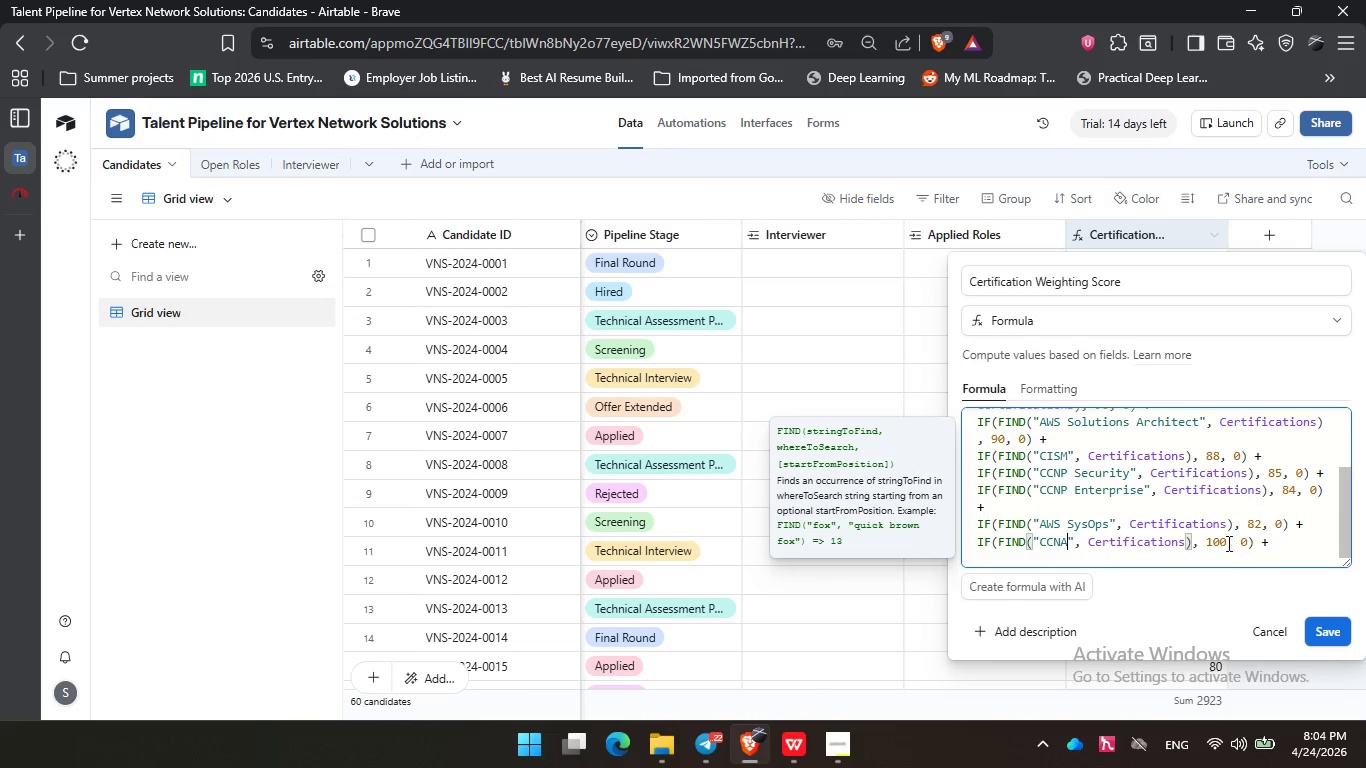 
double_click([1216, 544])
 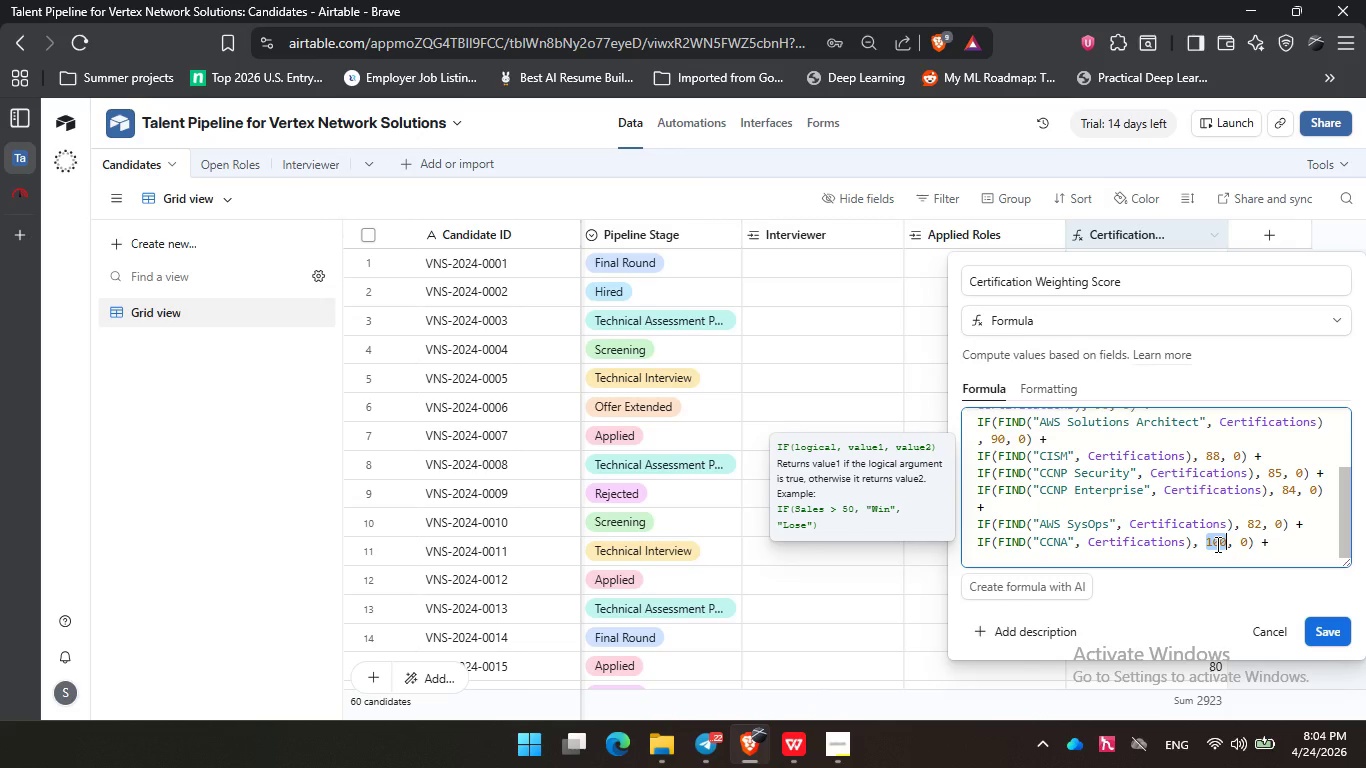 
key(Numpad7)
 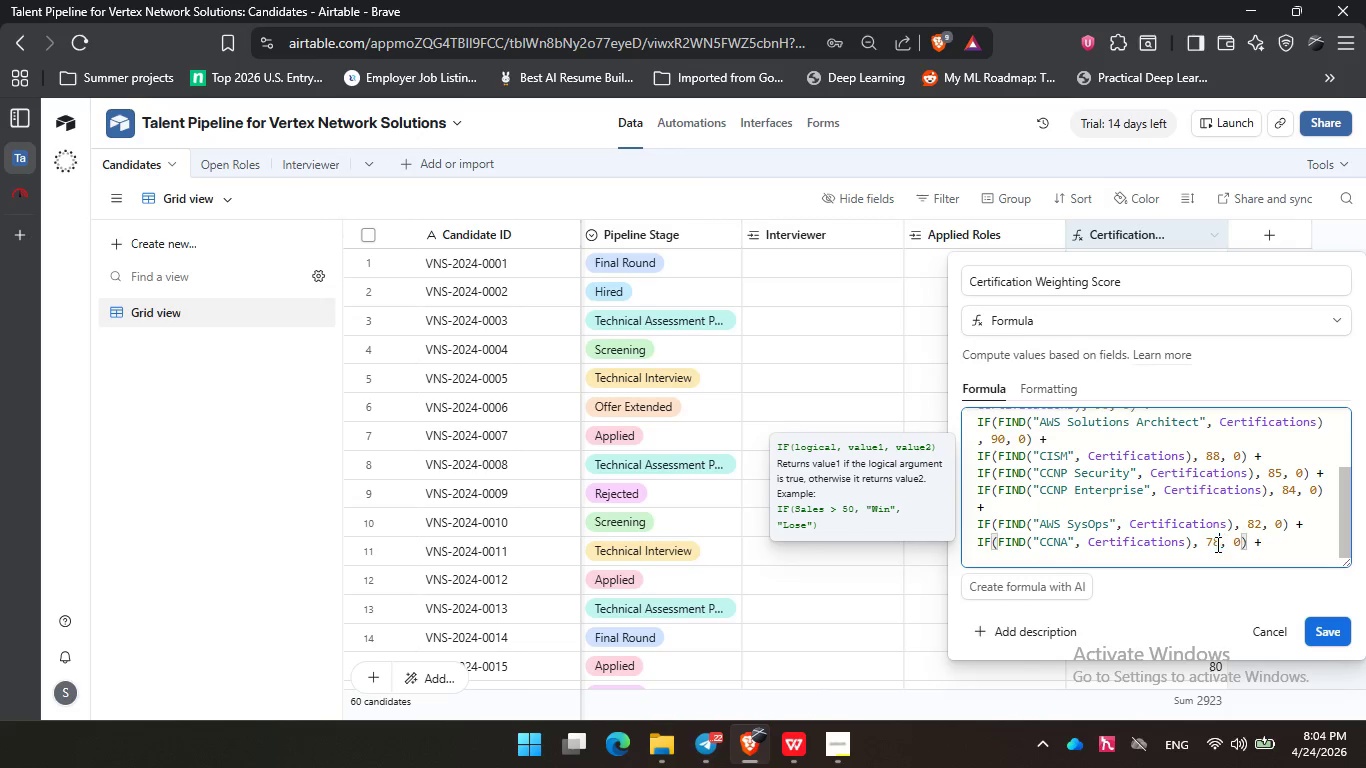 
key(Numpad8)
 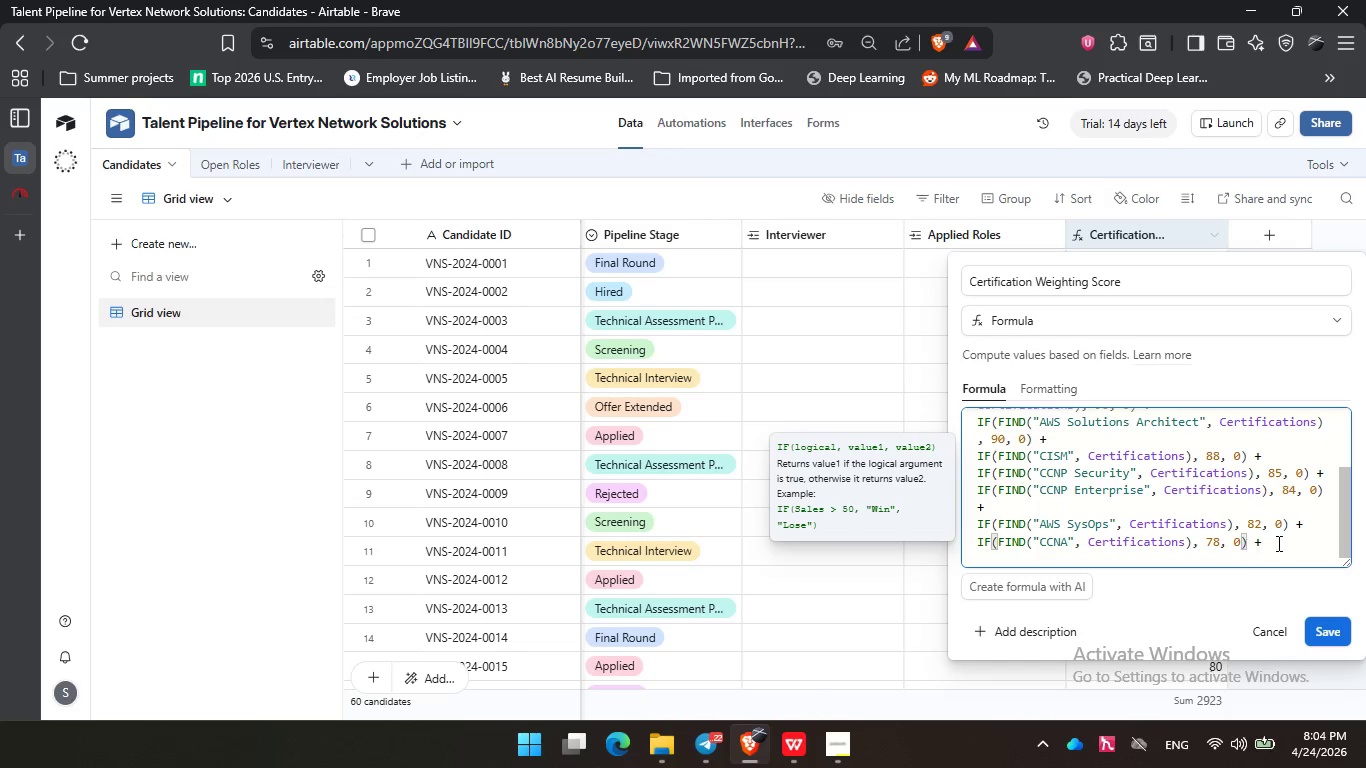 
left_click([1290, 539])
 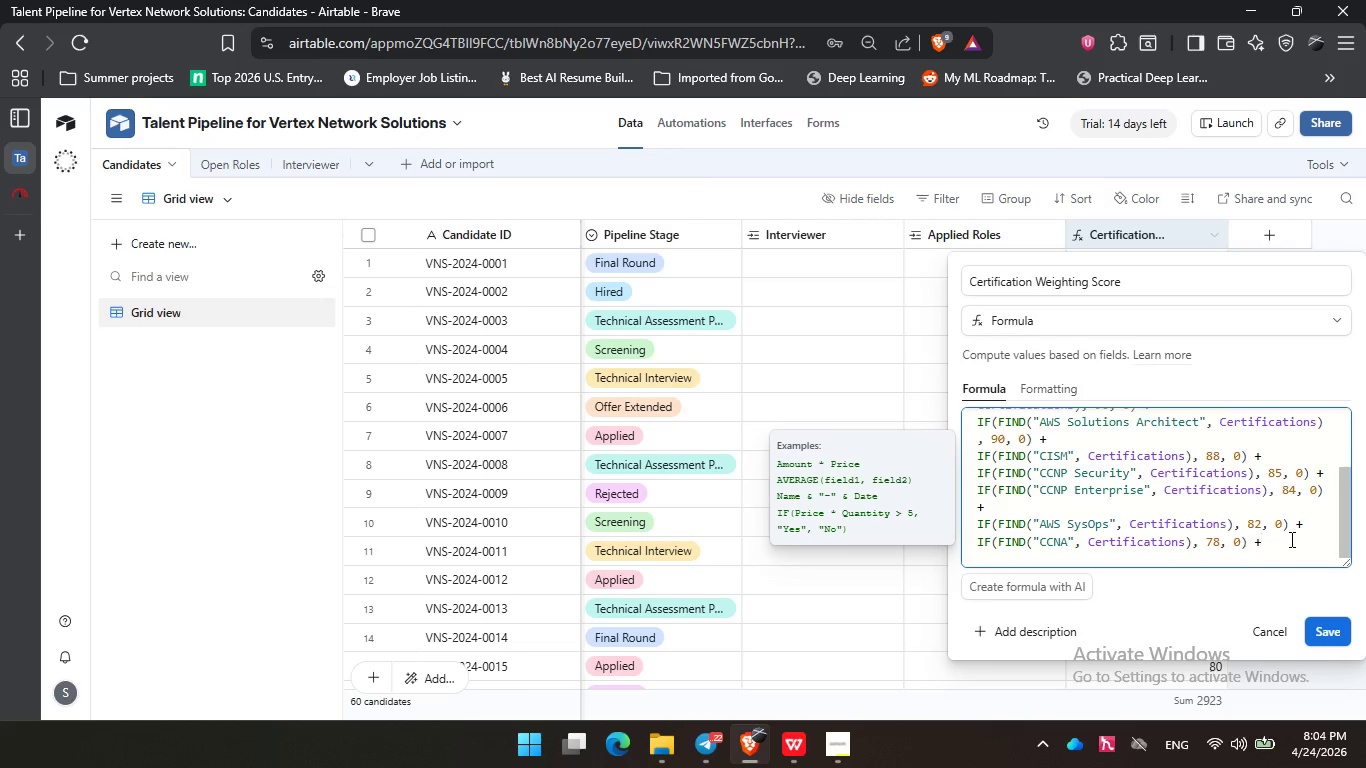 
key(Enter)
 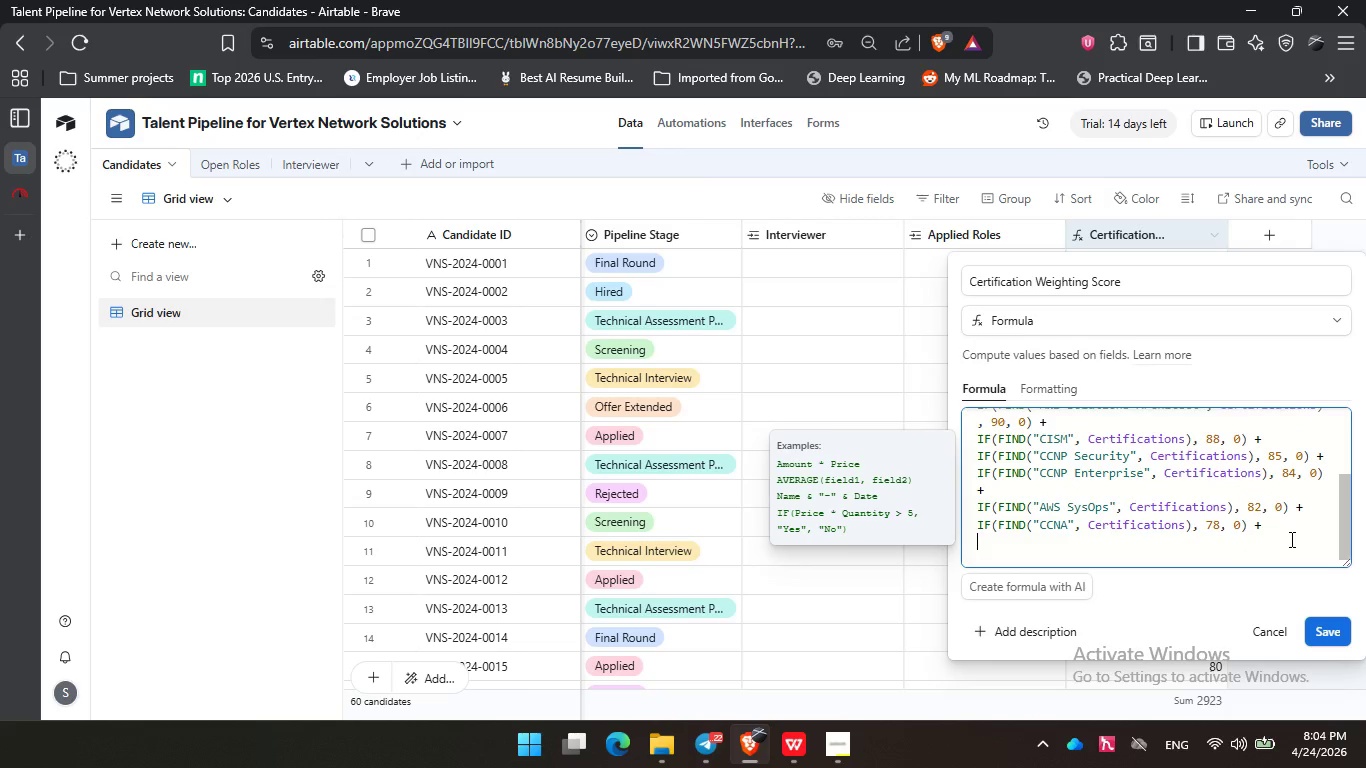 
key(Control+V)
 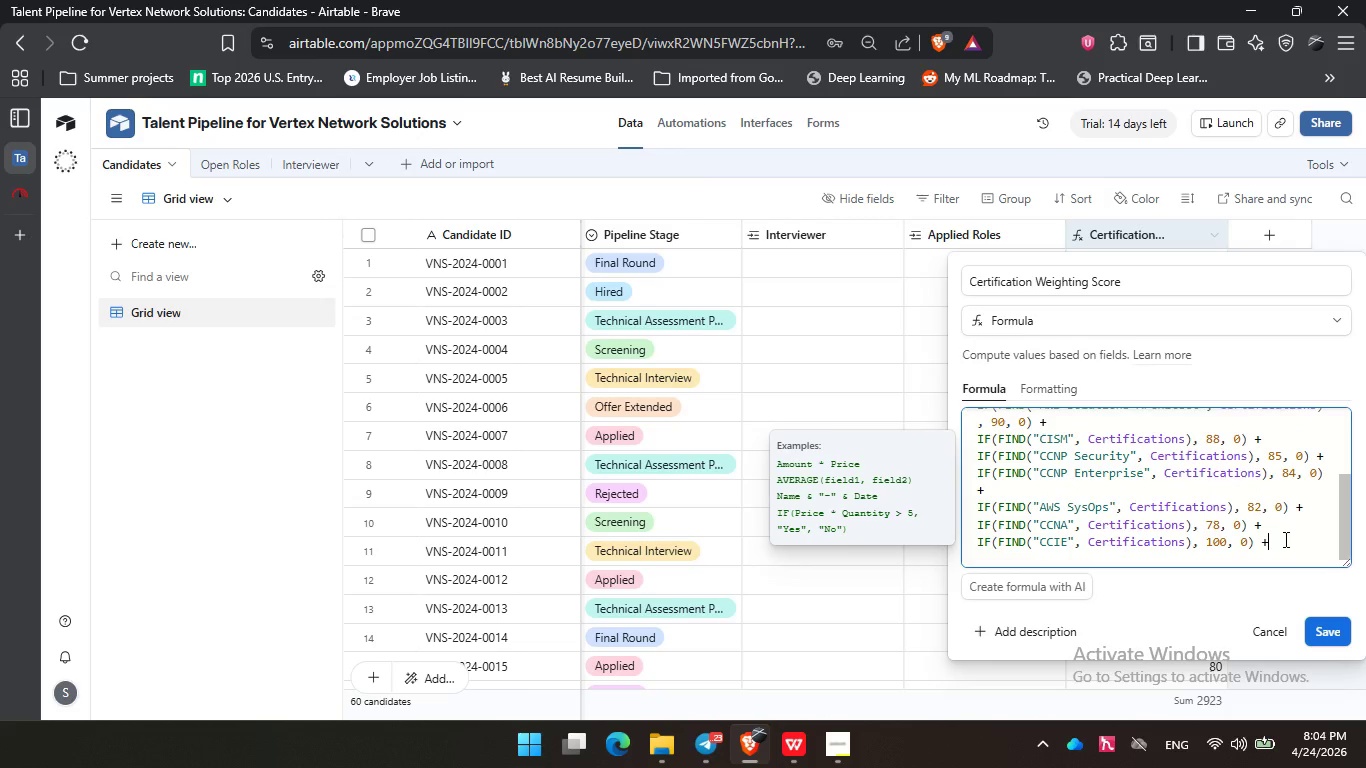 
double_click([1050, 544])
 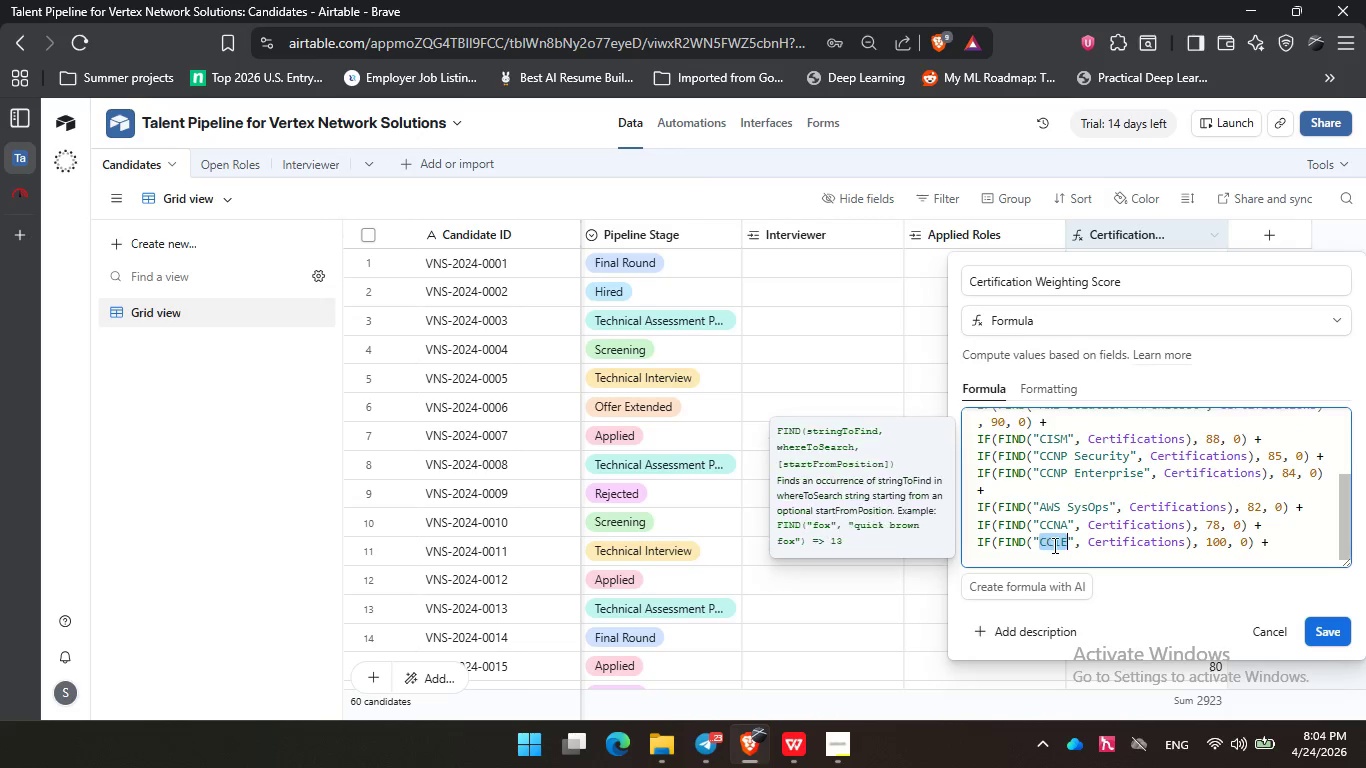 
type(Compt)
key(Backspace)
type(TU)
key(Backspace)
type(IA Security+)
 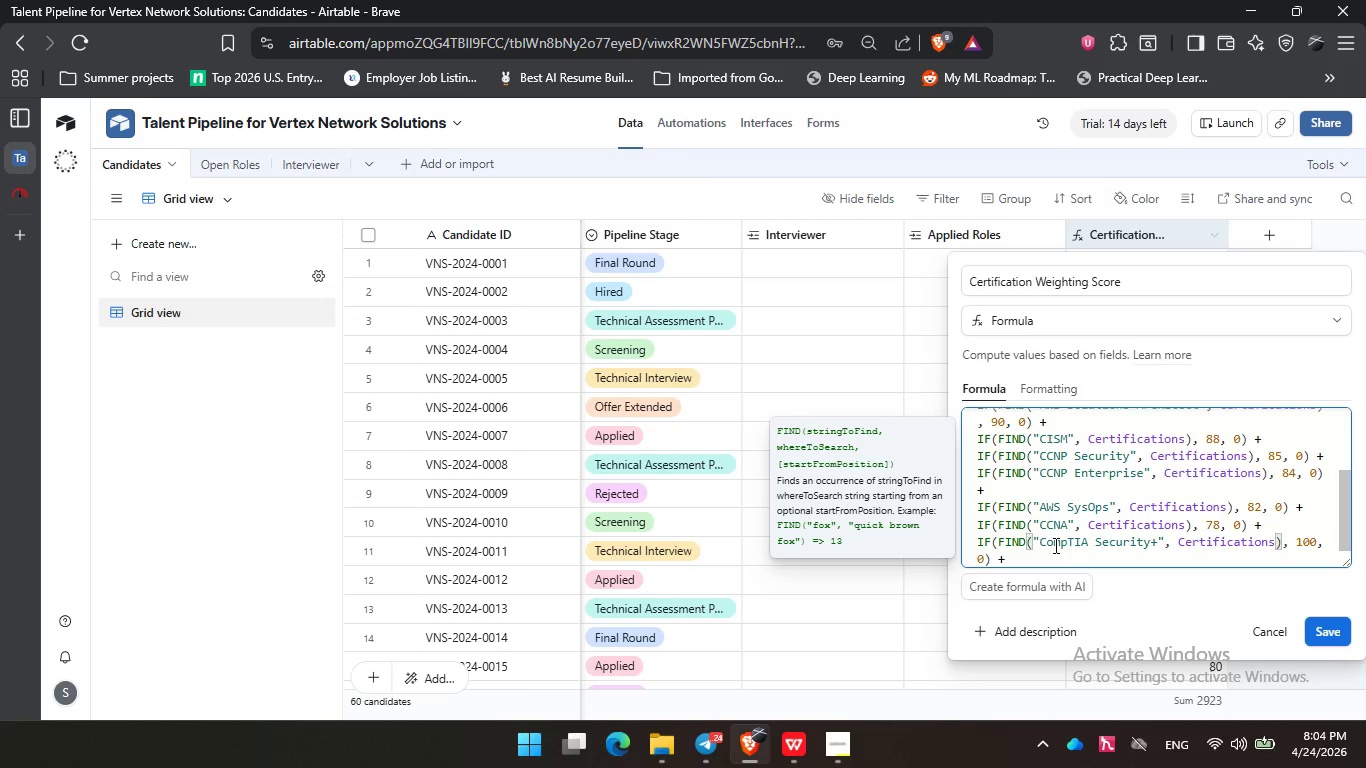 
left_click([1039, 533])
 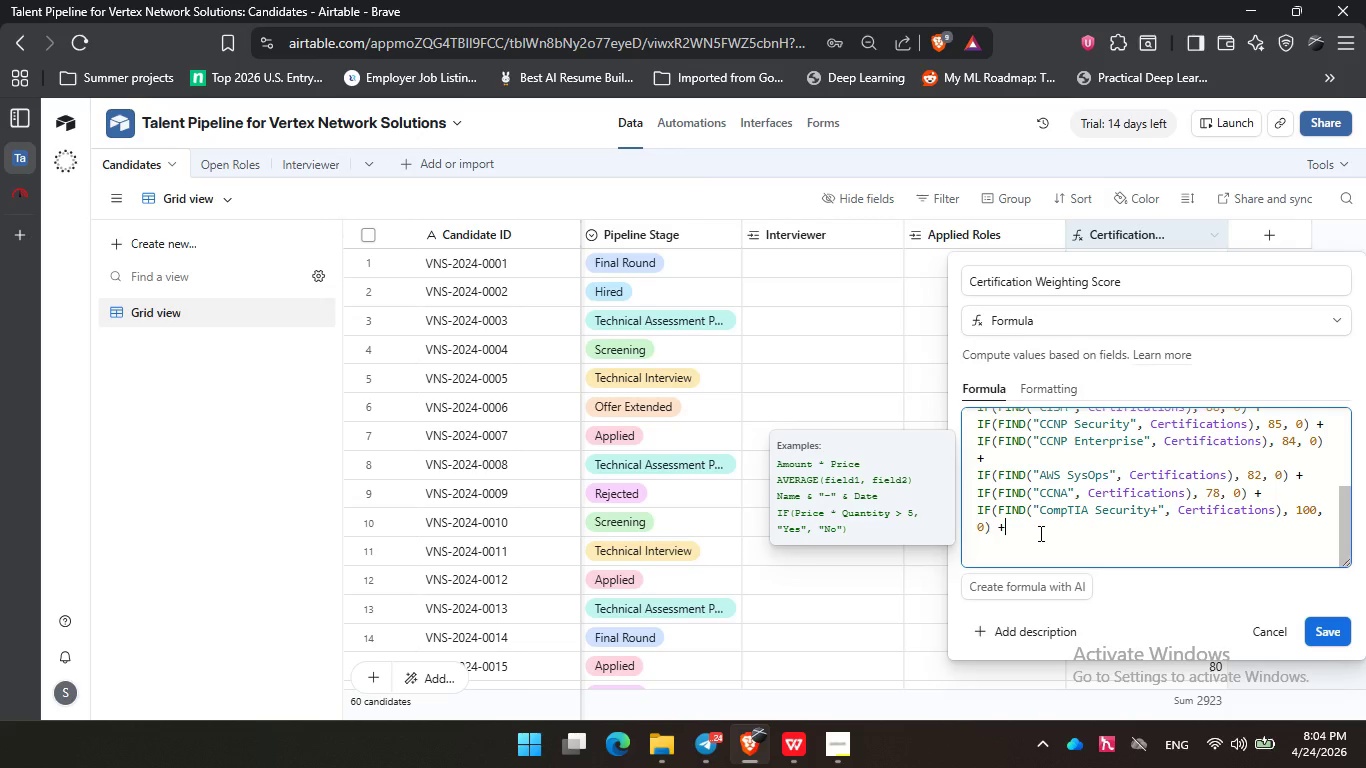 
scroll: coordinate [1055, 551], scroll_direction: down, amount: 2.0
 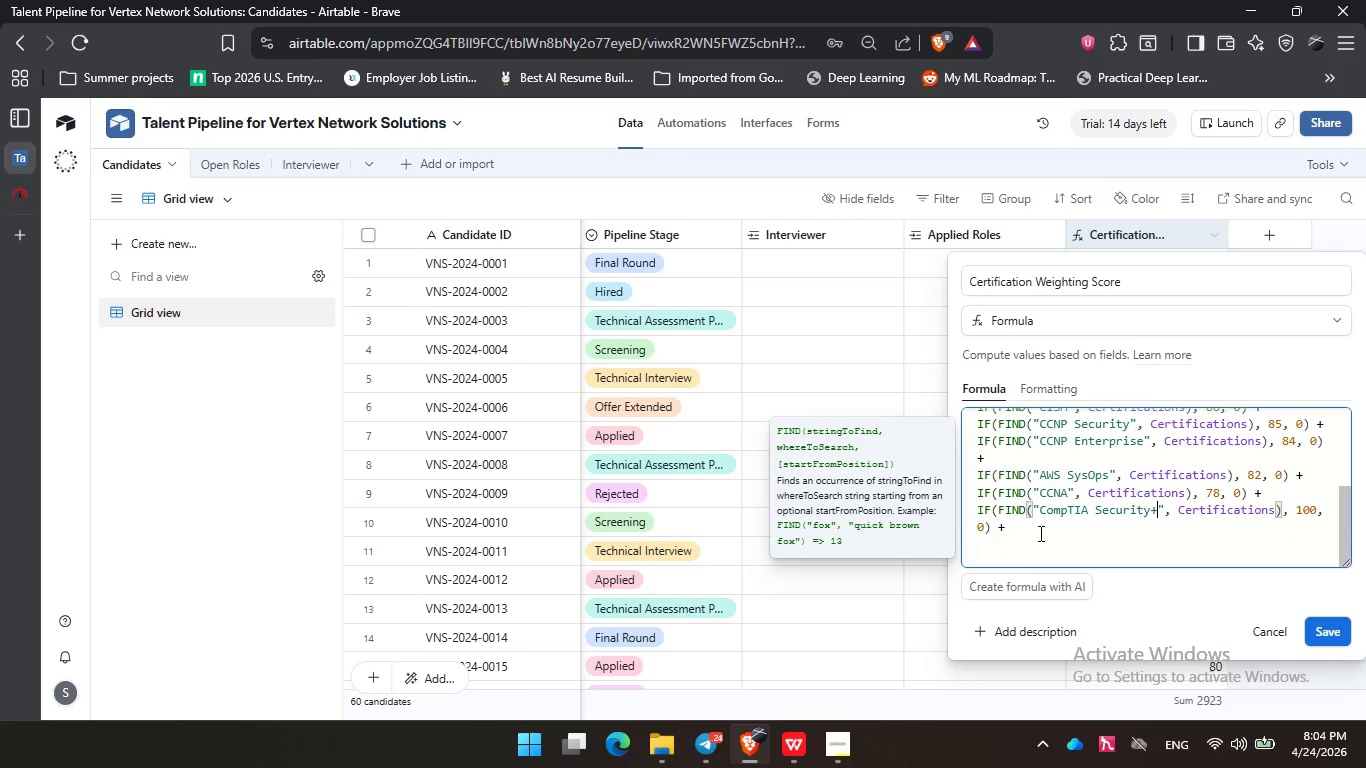 
key(Enter)
 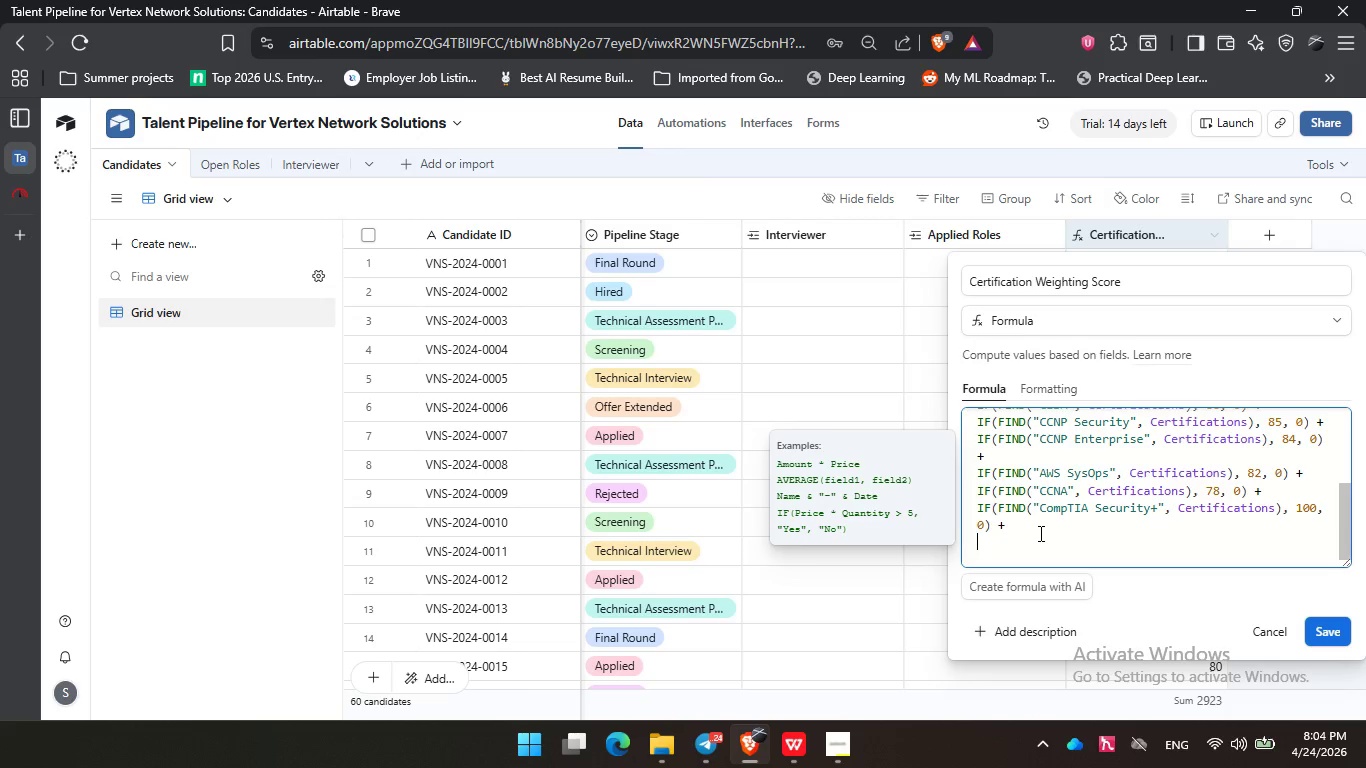 
key(Control+V)
 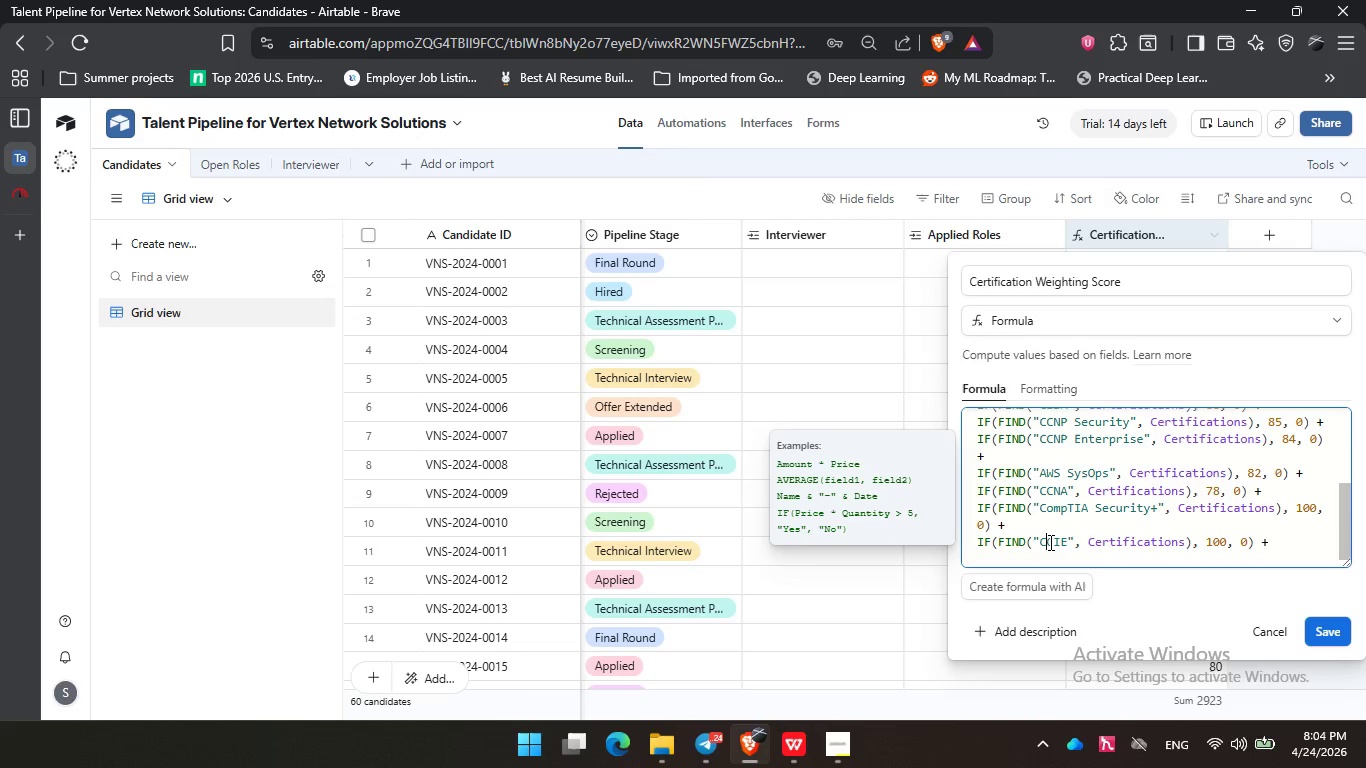 
double_click([1049, 542])
 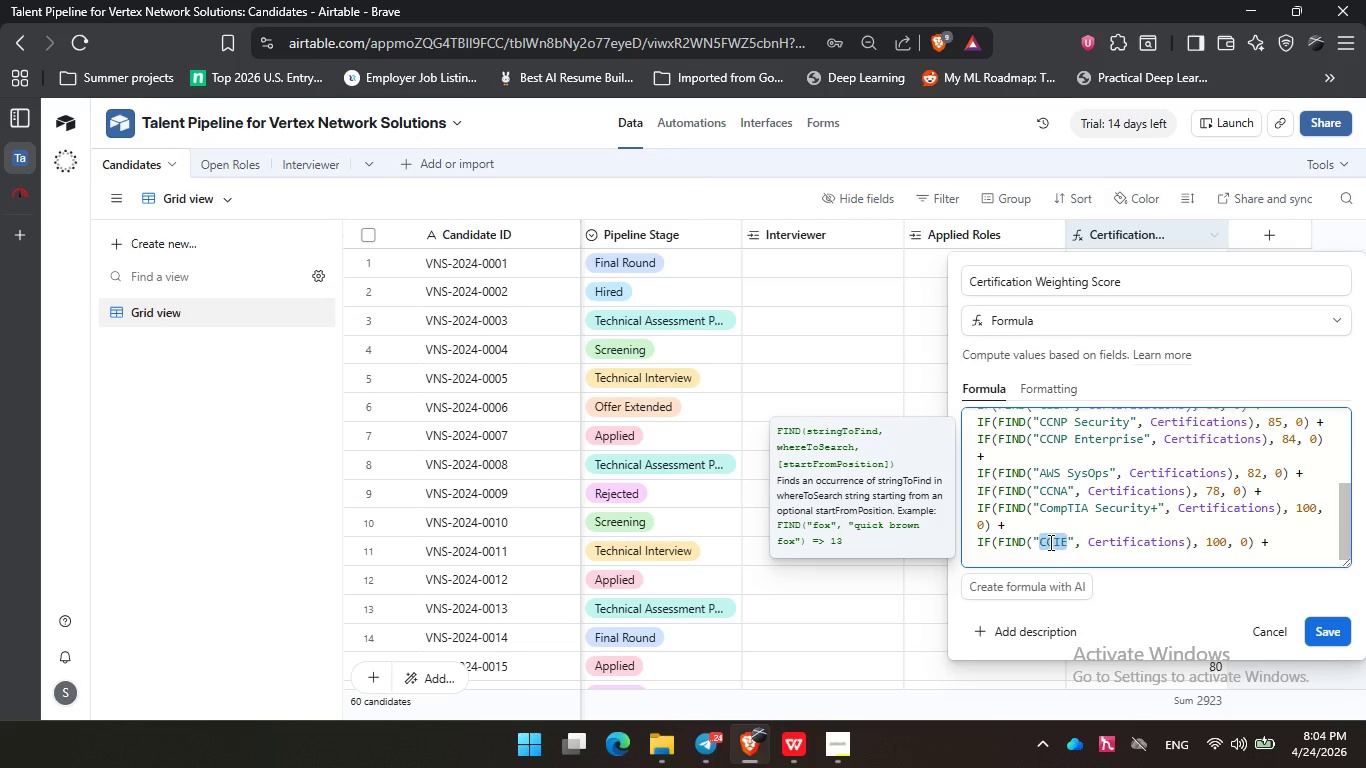 
type(CHE)
 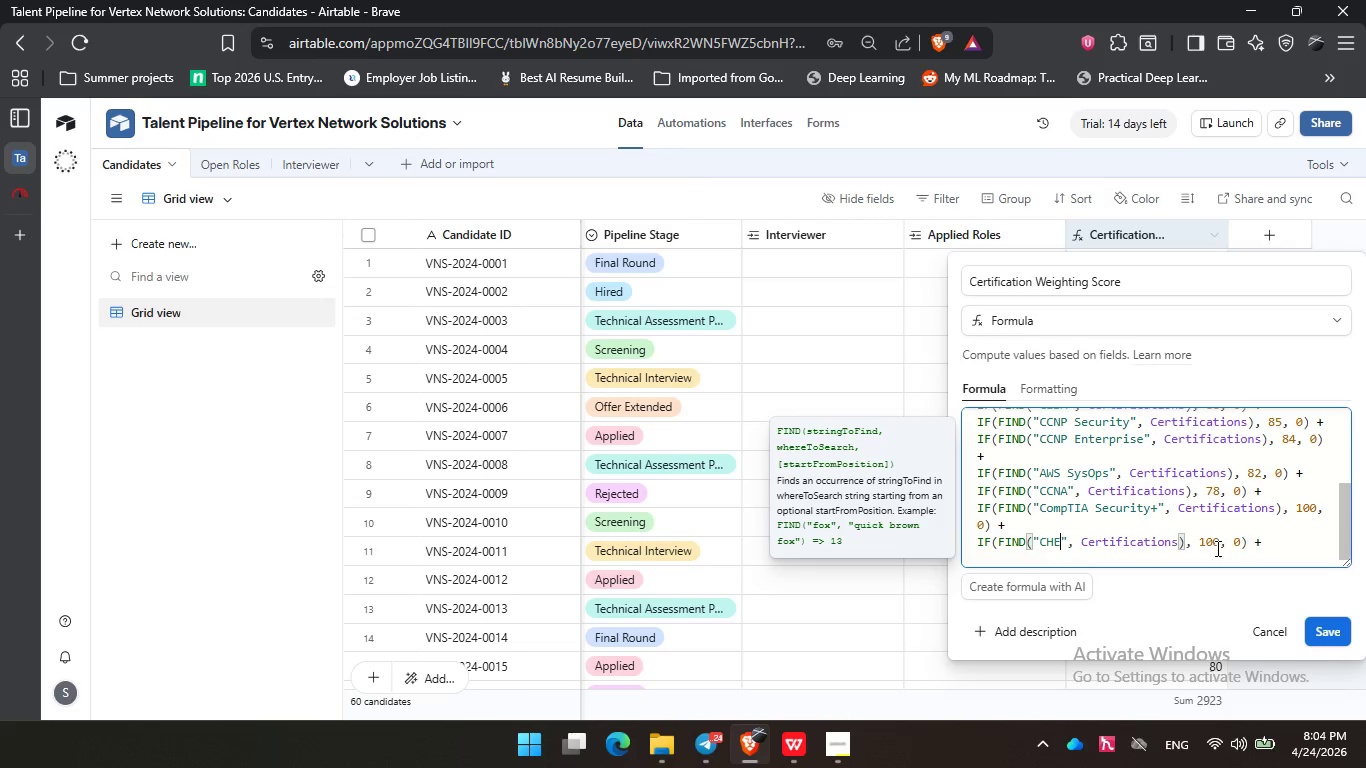 
left_click([1061, 542])
 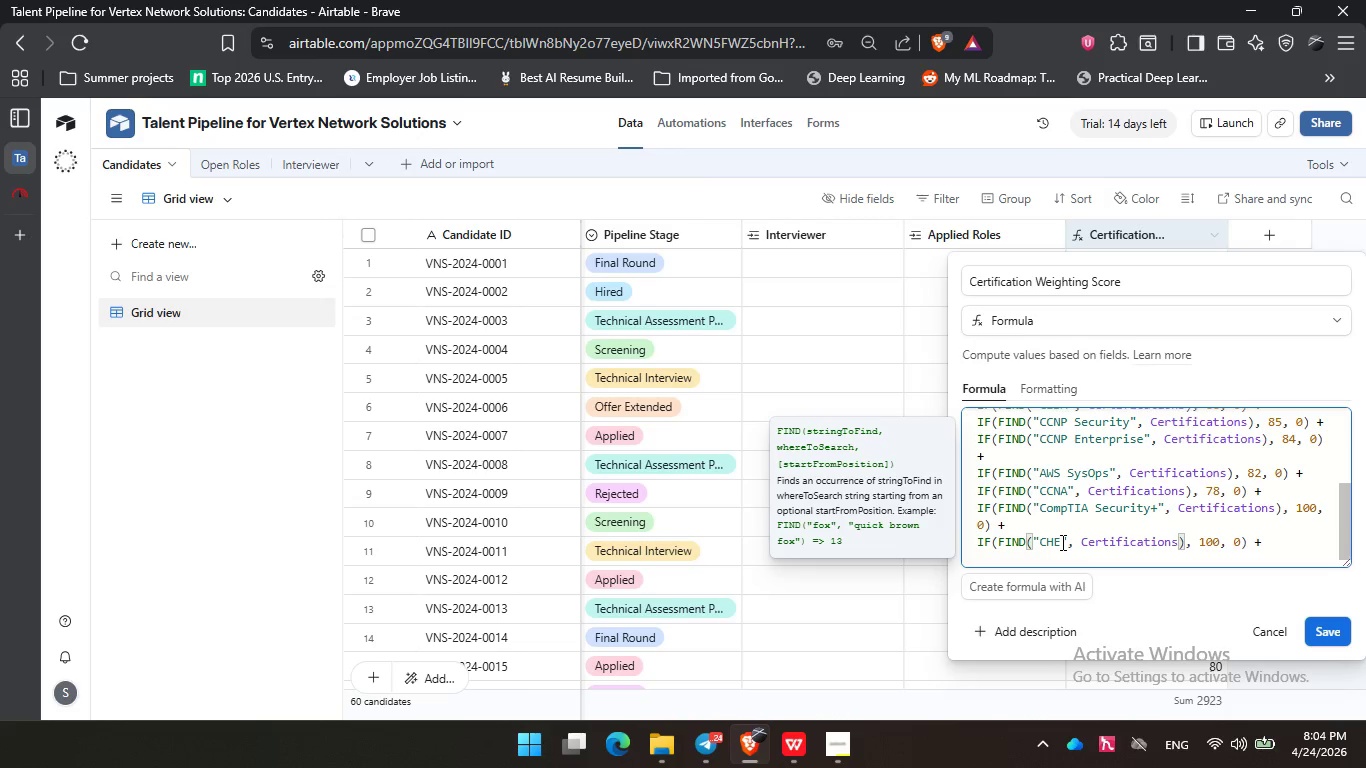 
key(Backspace)
key(Backspace)
type(e)
key(Backspace)
type(EH)
 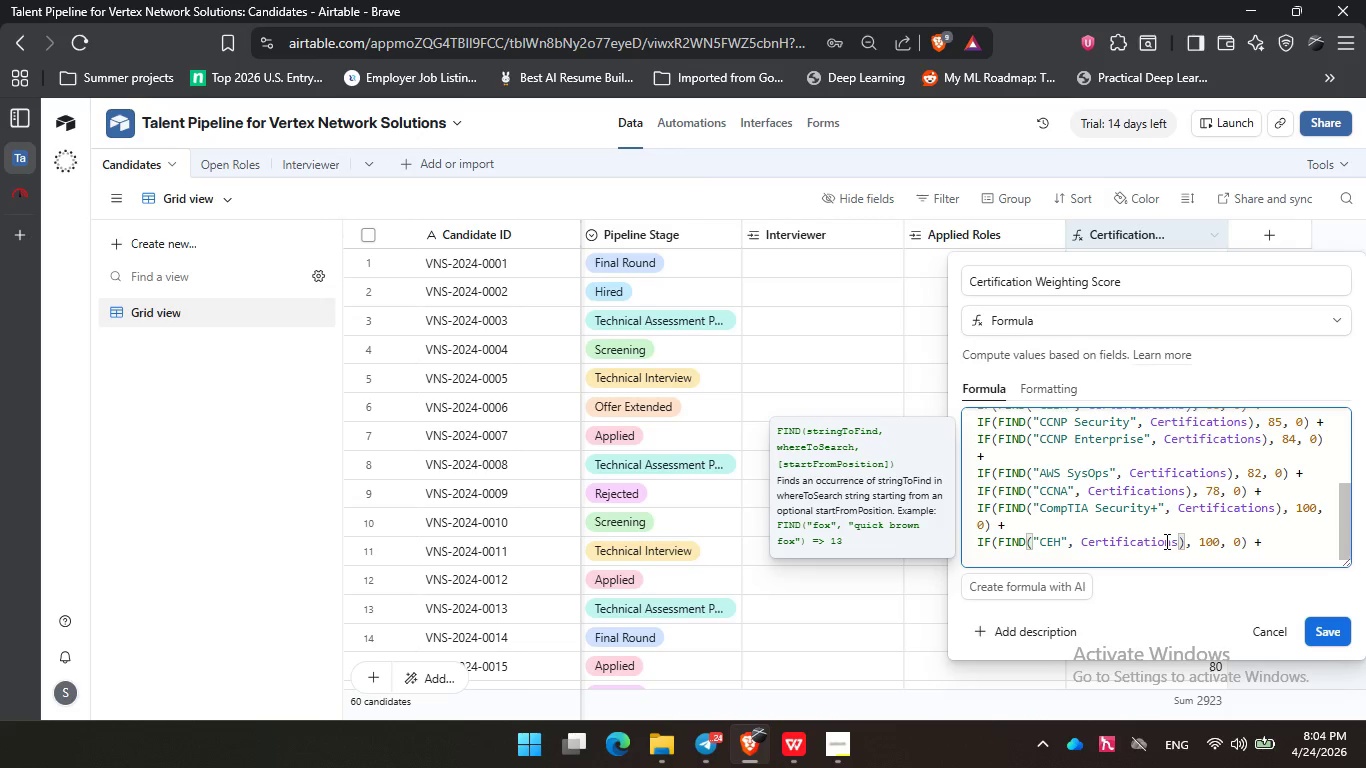 
left_click([1276, 538])
 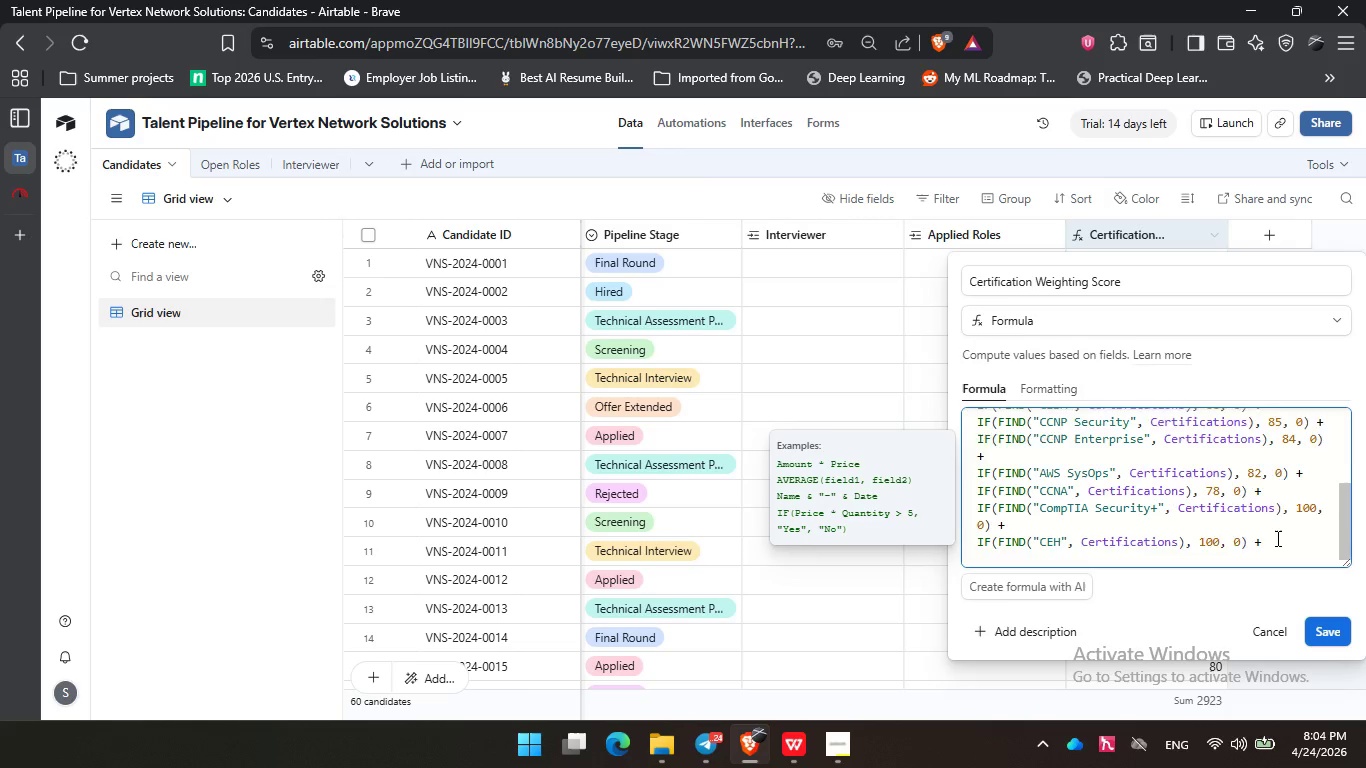 
key(Enter)
 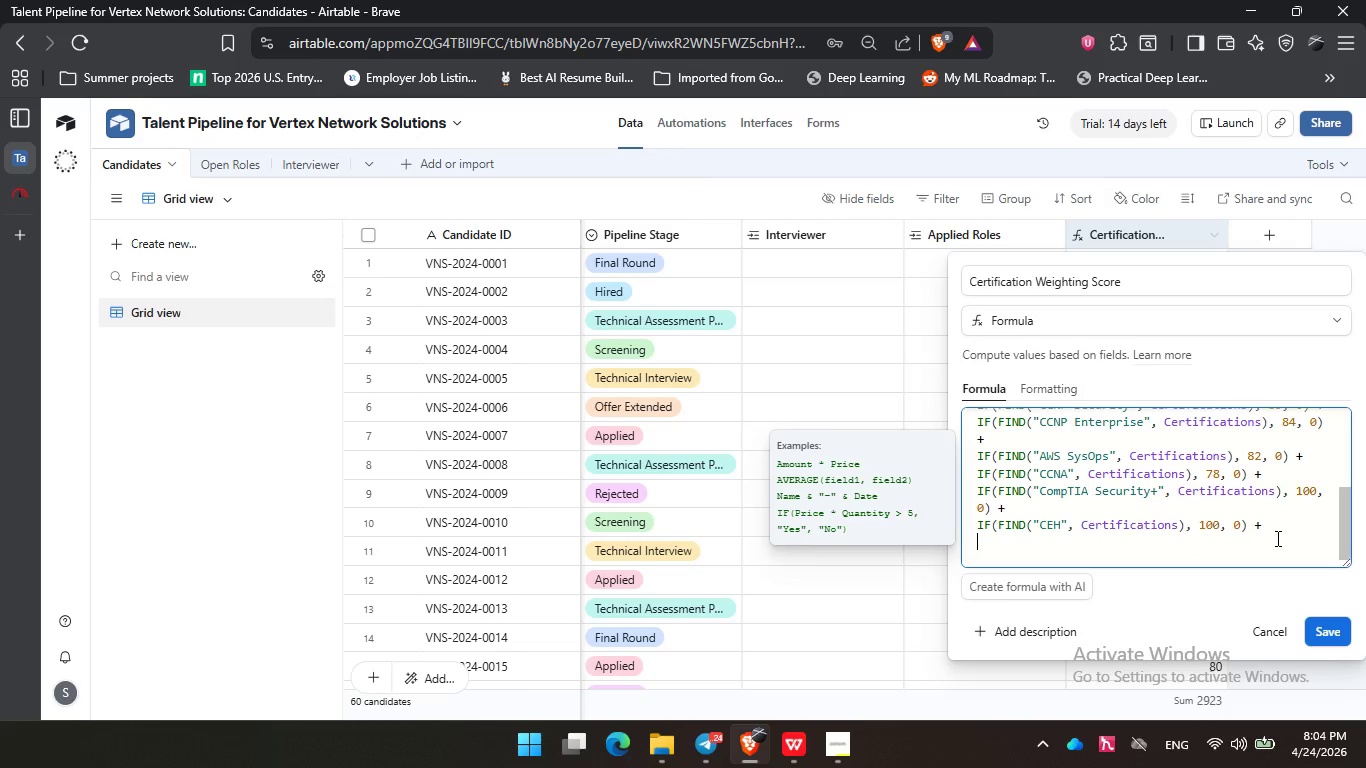 
key(Control+V)
 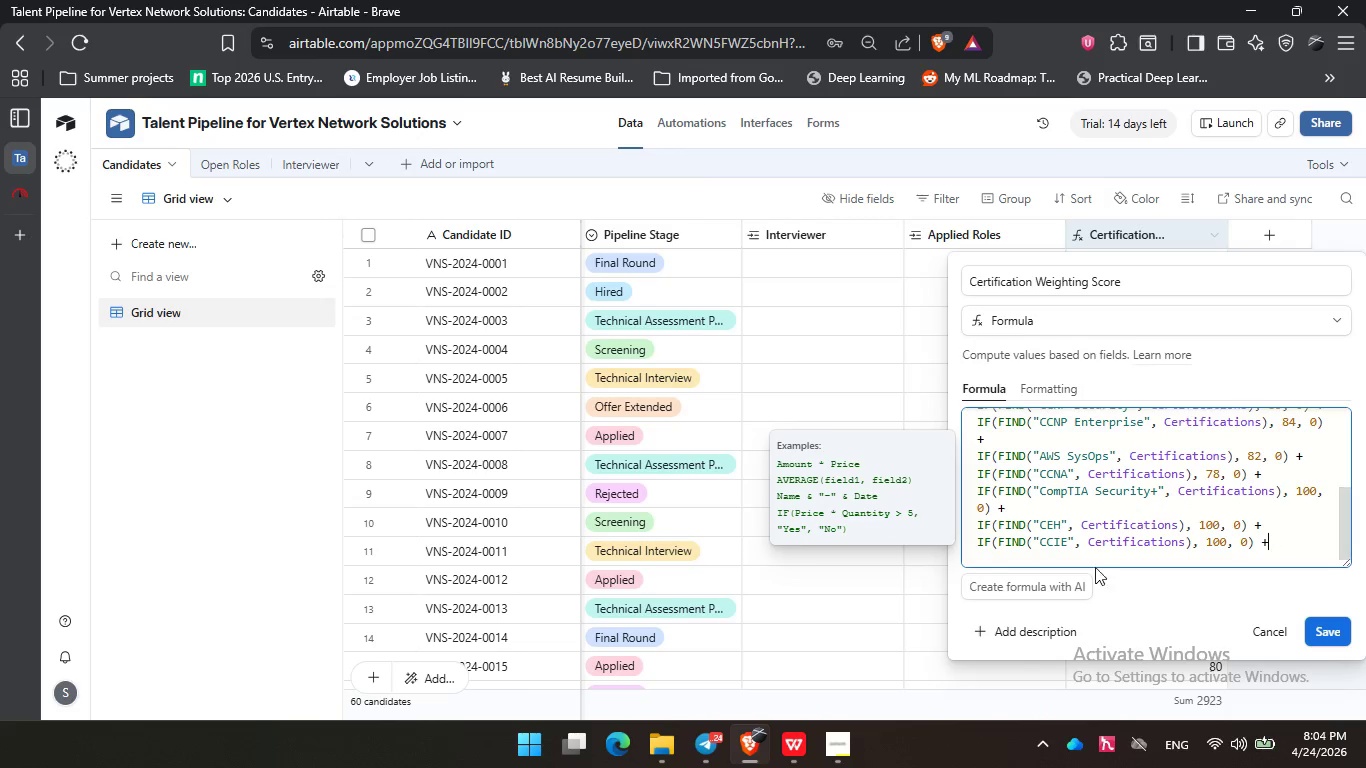 
double_click([1054, 543])
 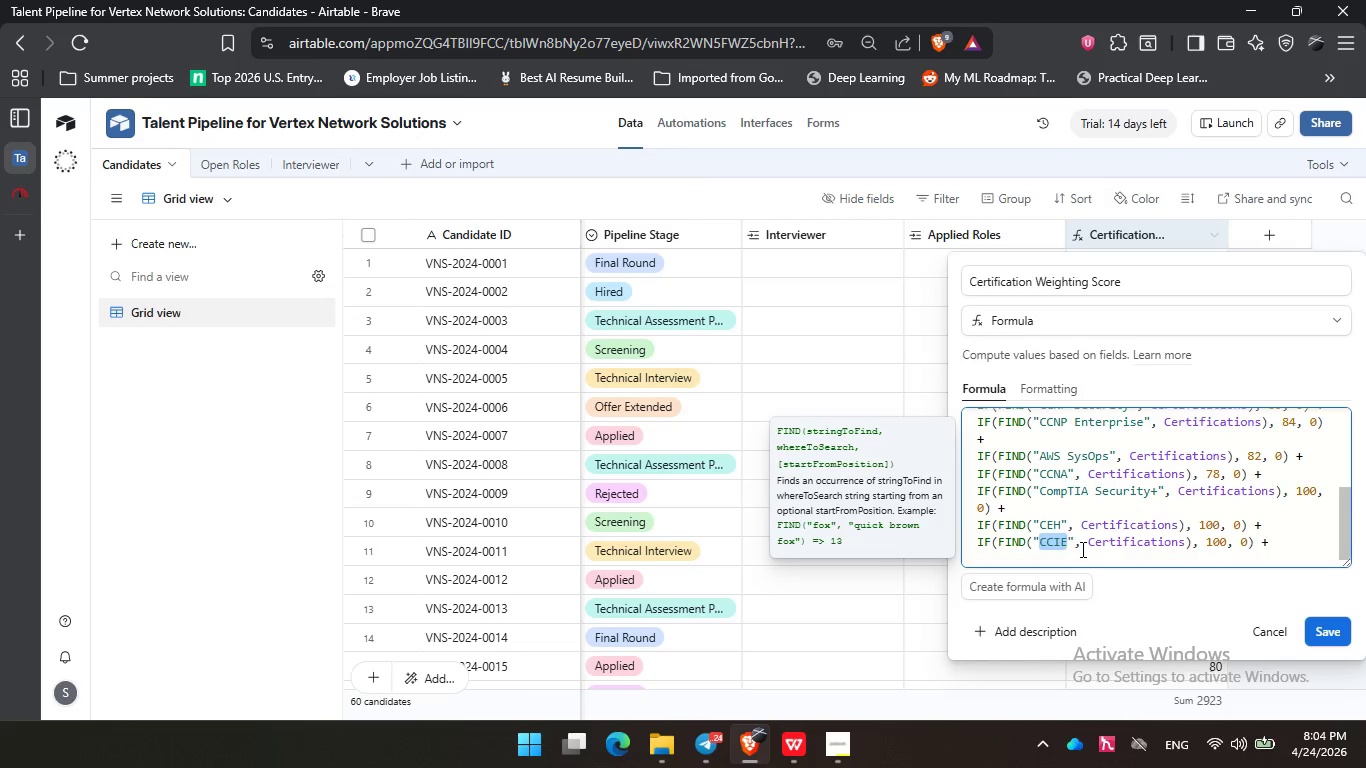 
type(VCP_)
key(Backspace)
type(-DCV)
 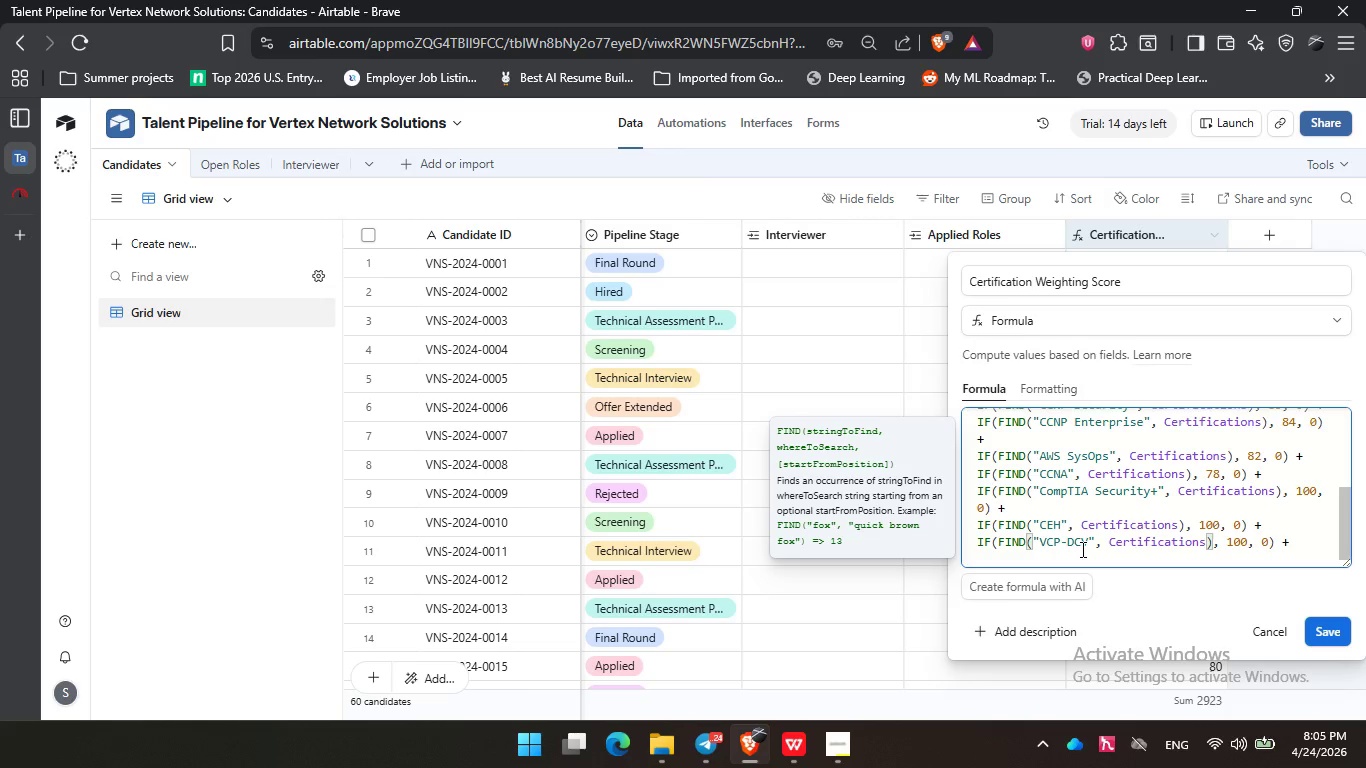 
left_click([1306, 545])
 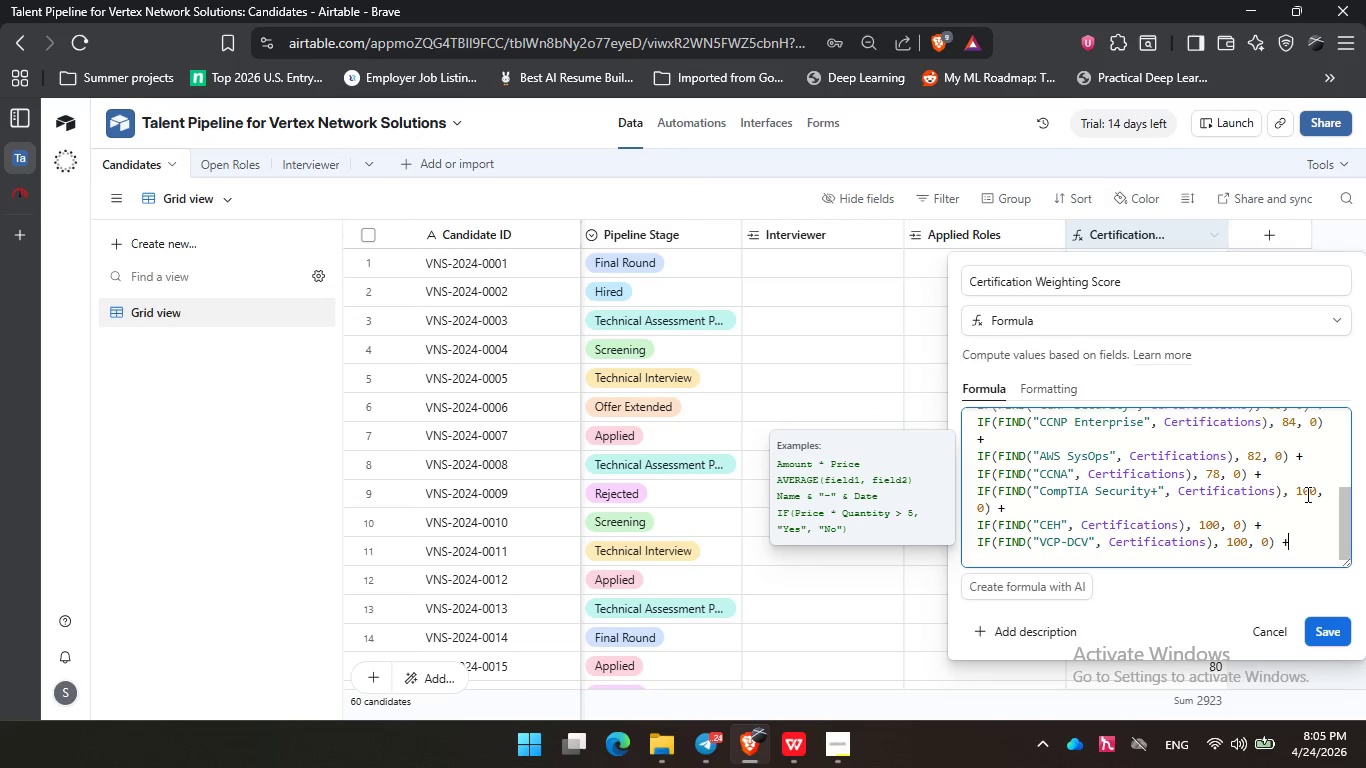 
double_click([1306, 494])
 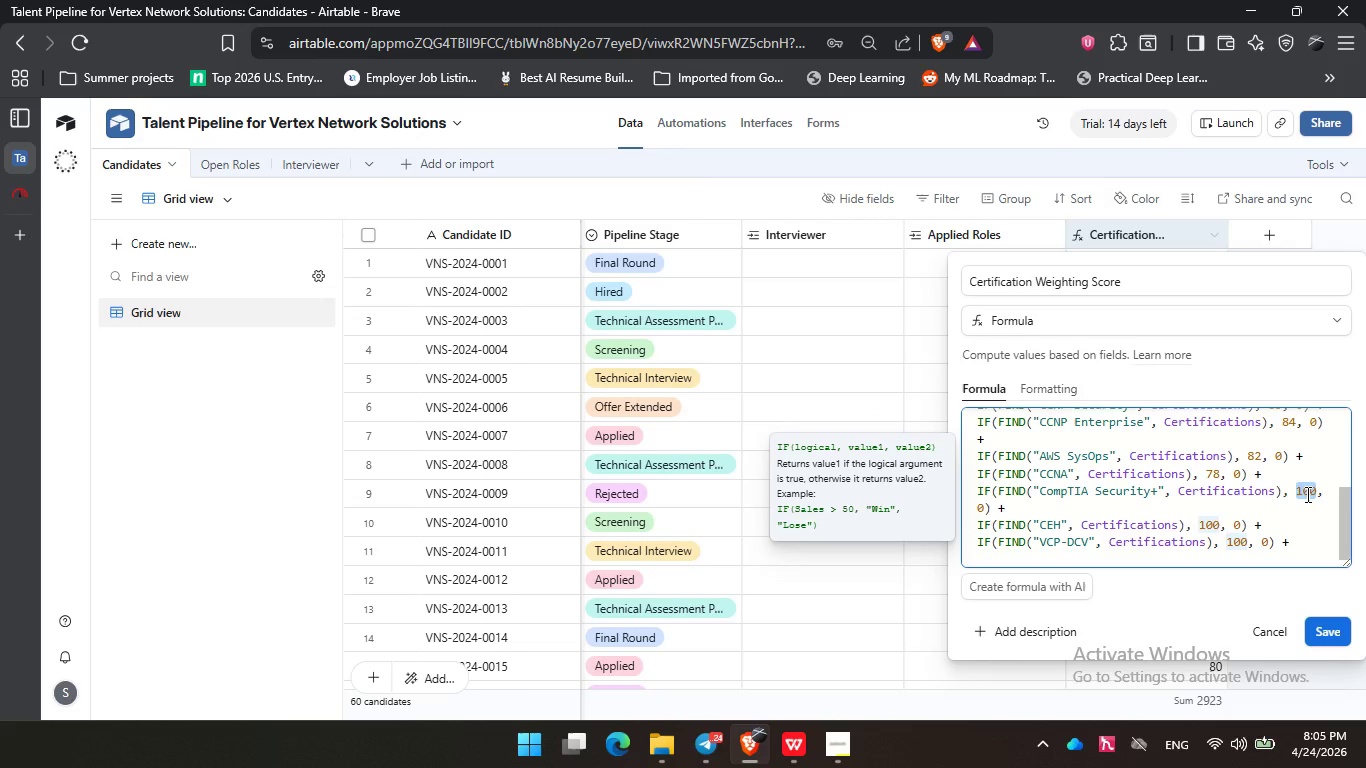 
key(Numpad7)
 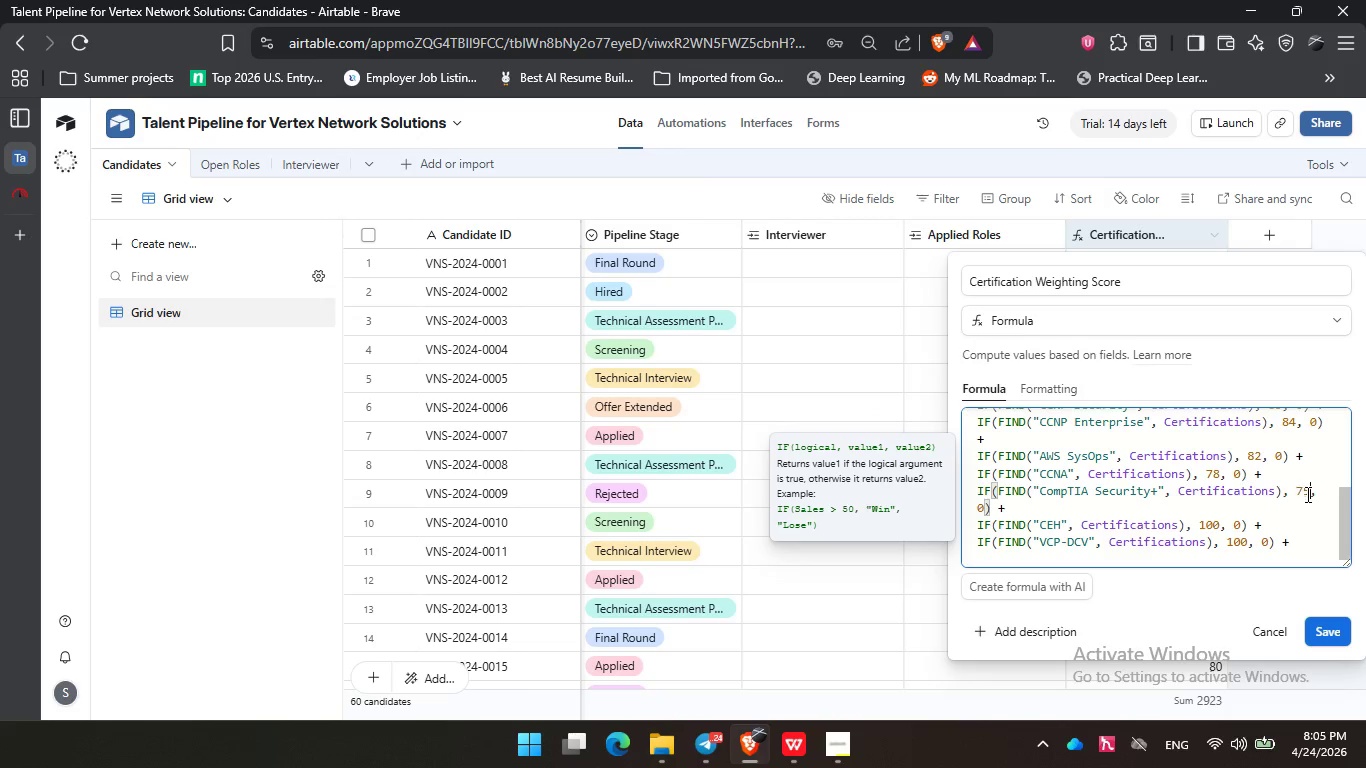 
key(Numpad5)
 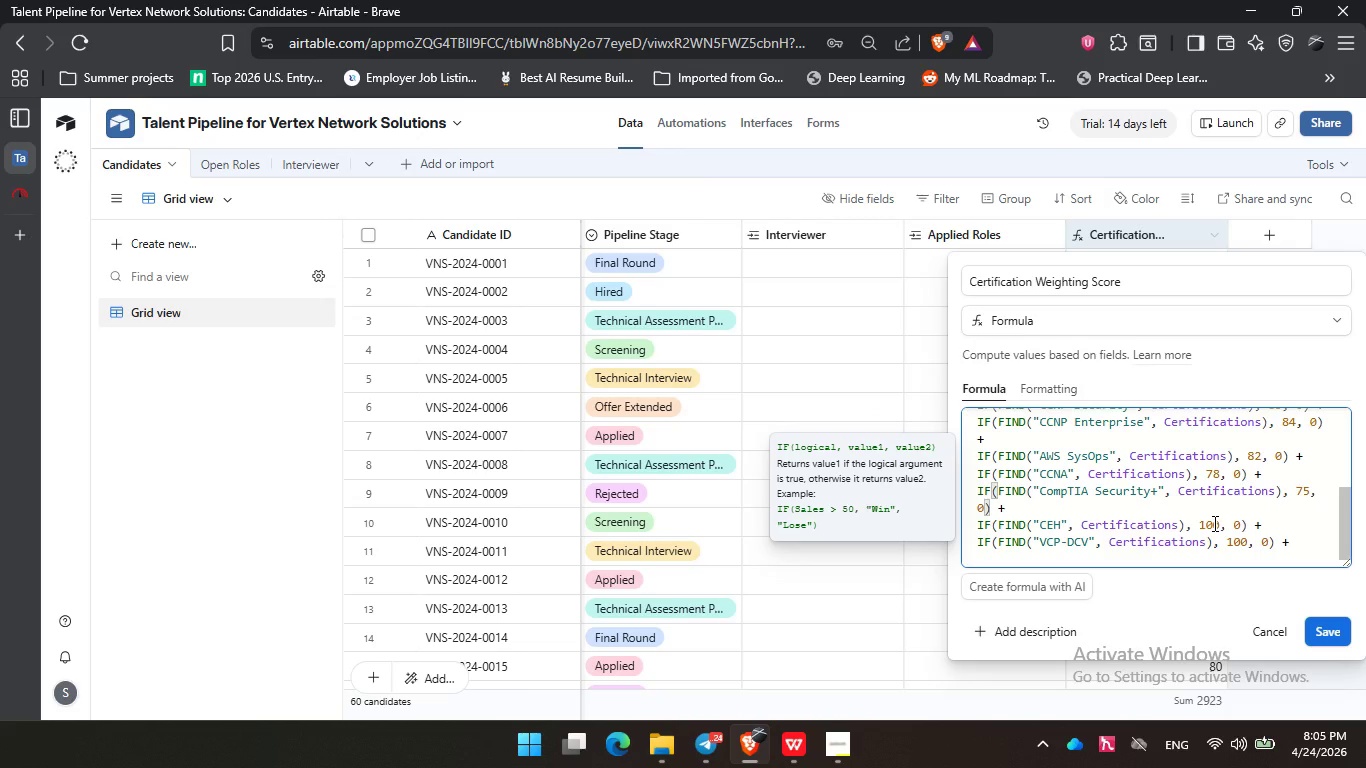 
double_click([1213, 523])
 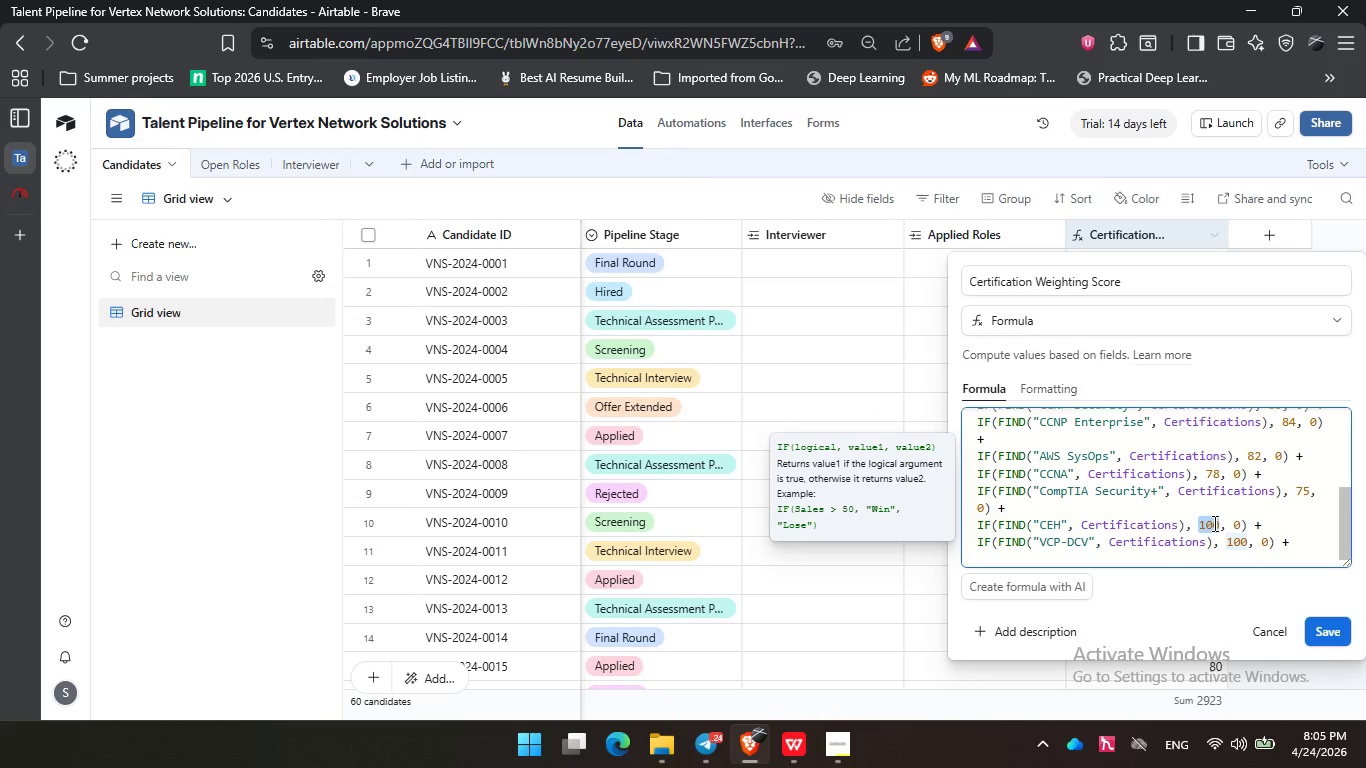 
key(Numpad7)
 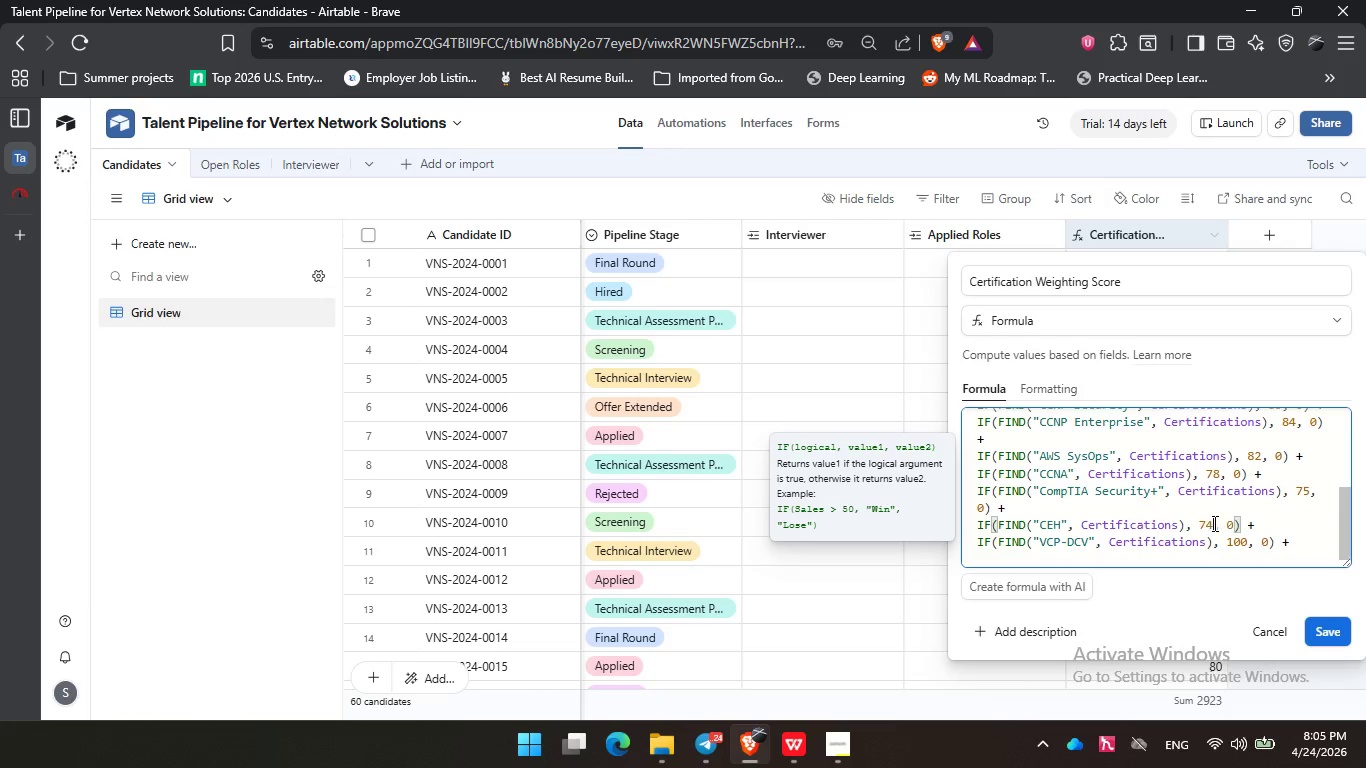 
key(Numpad4)
 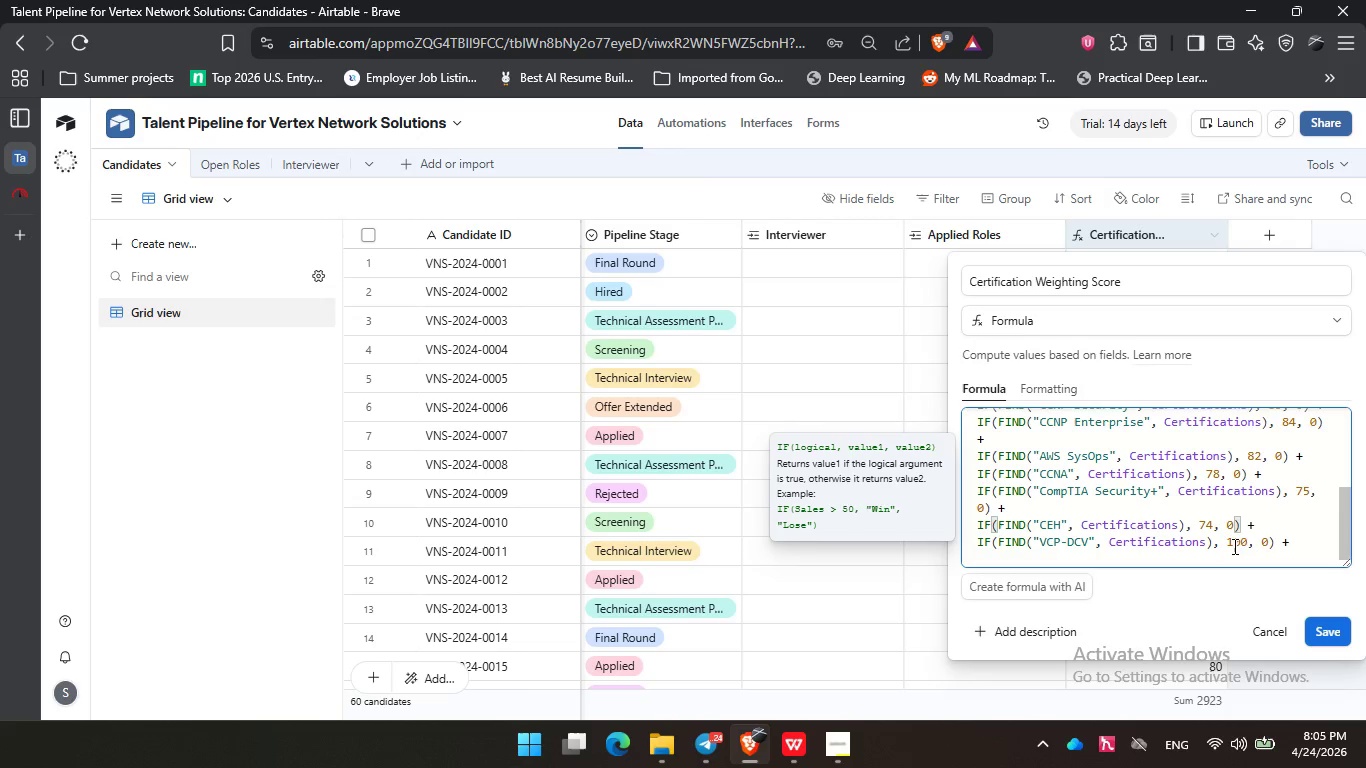 
double_click([1233, 546])
 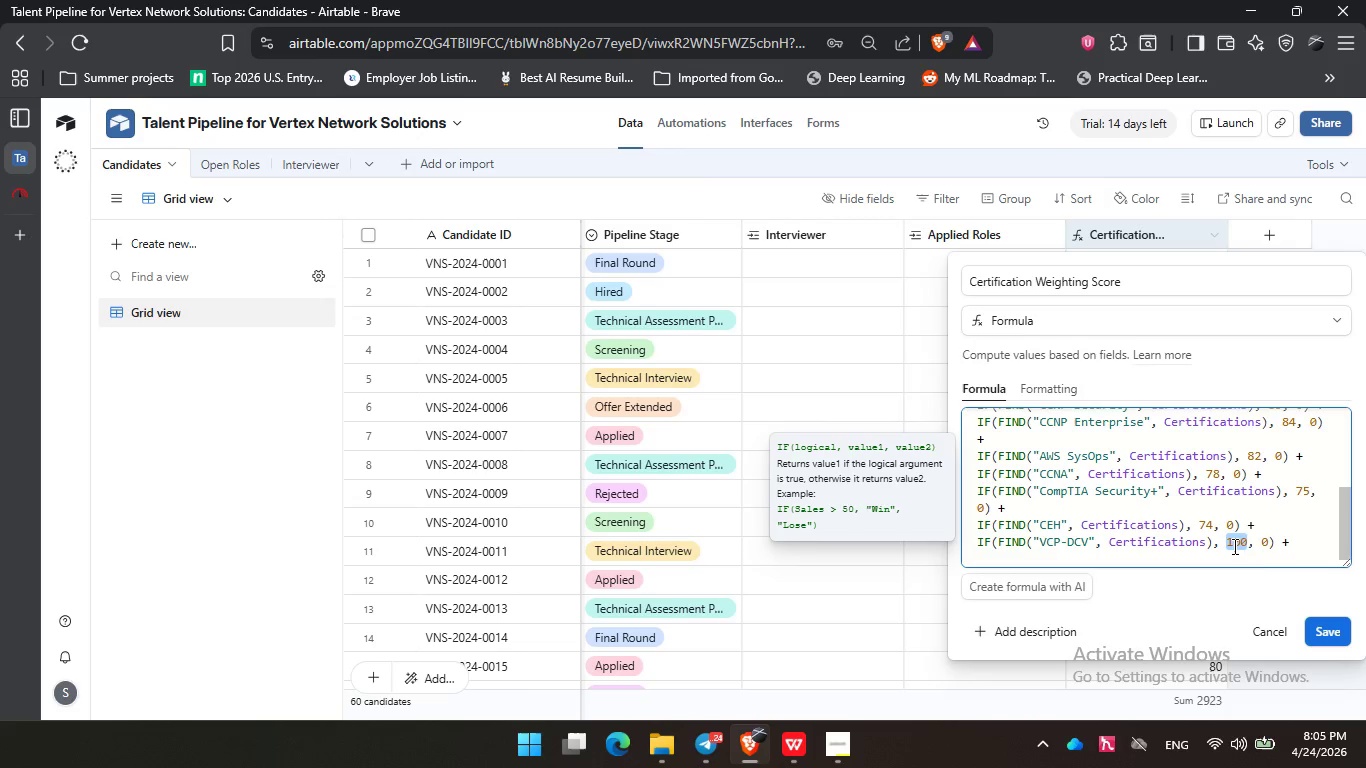 
key(Numpad7)
 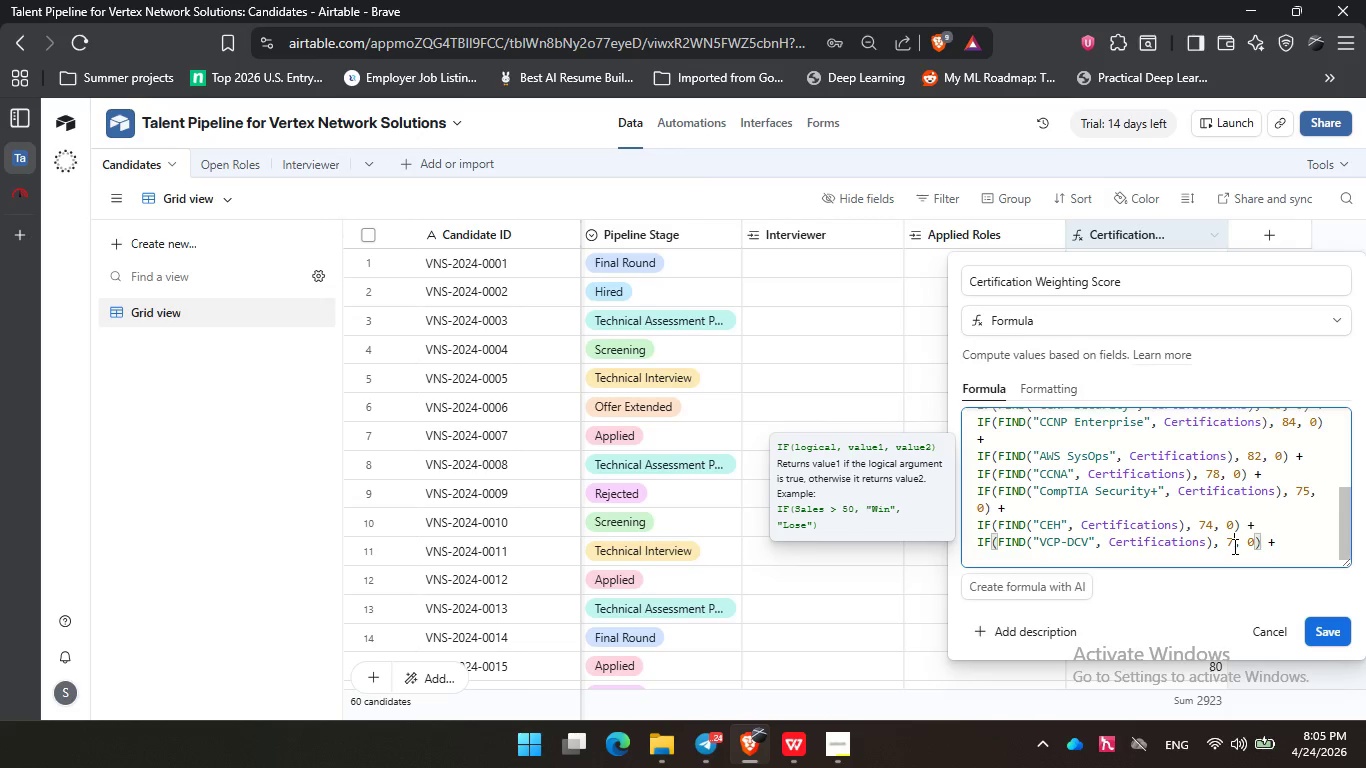 
key(Numpad3)
 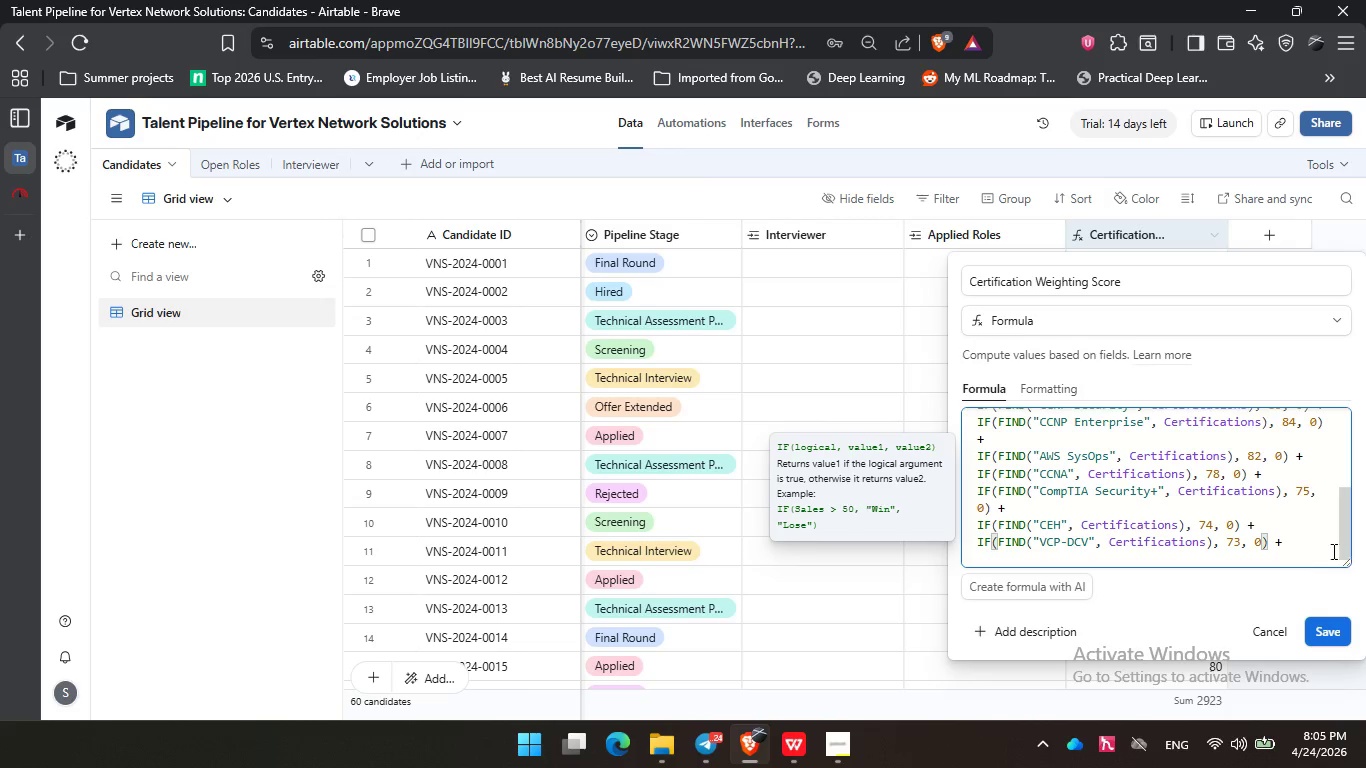 
left_click([1308, 547])
 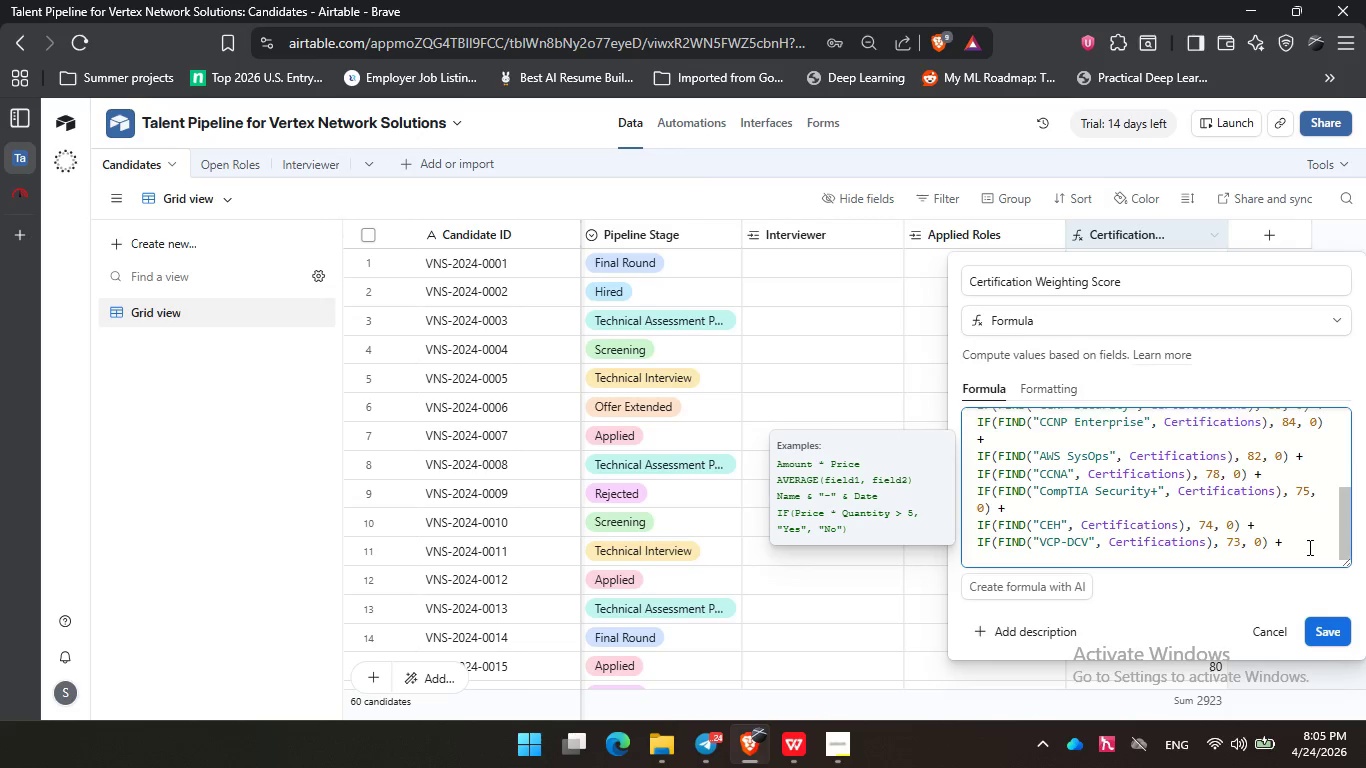 
key(Enter)
 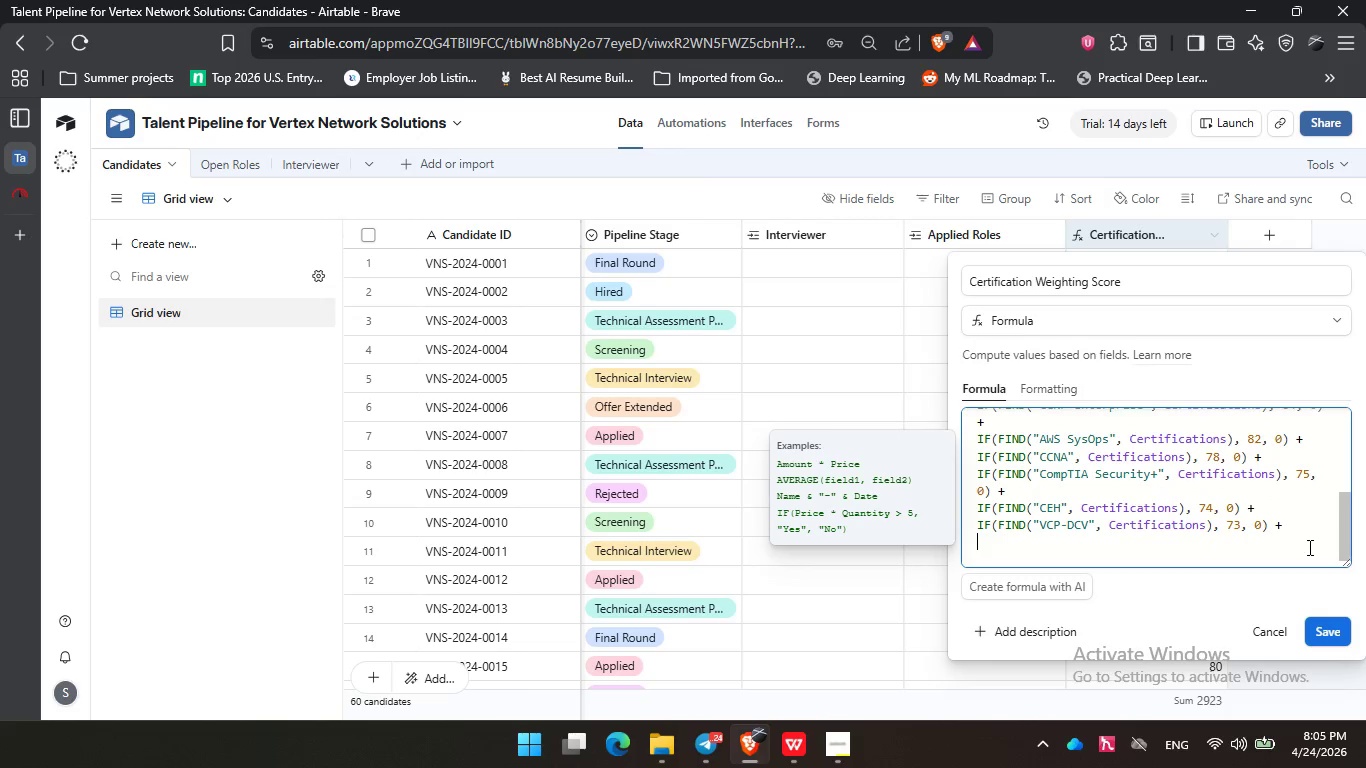 
key(Control+V)
 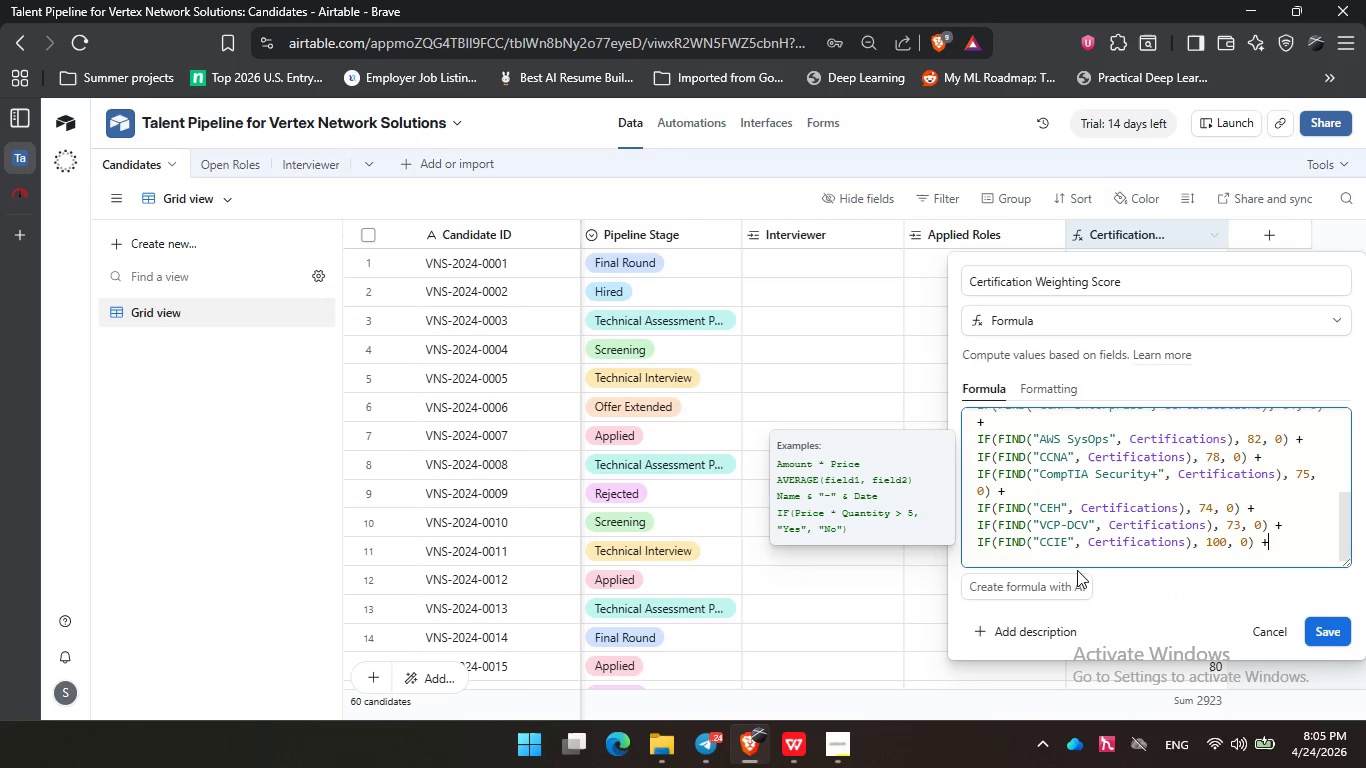 
double_click([1049, 540])
 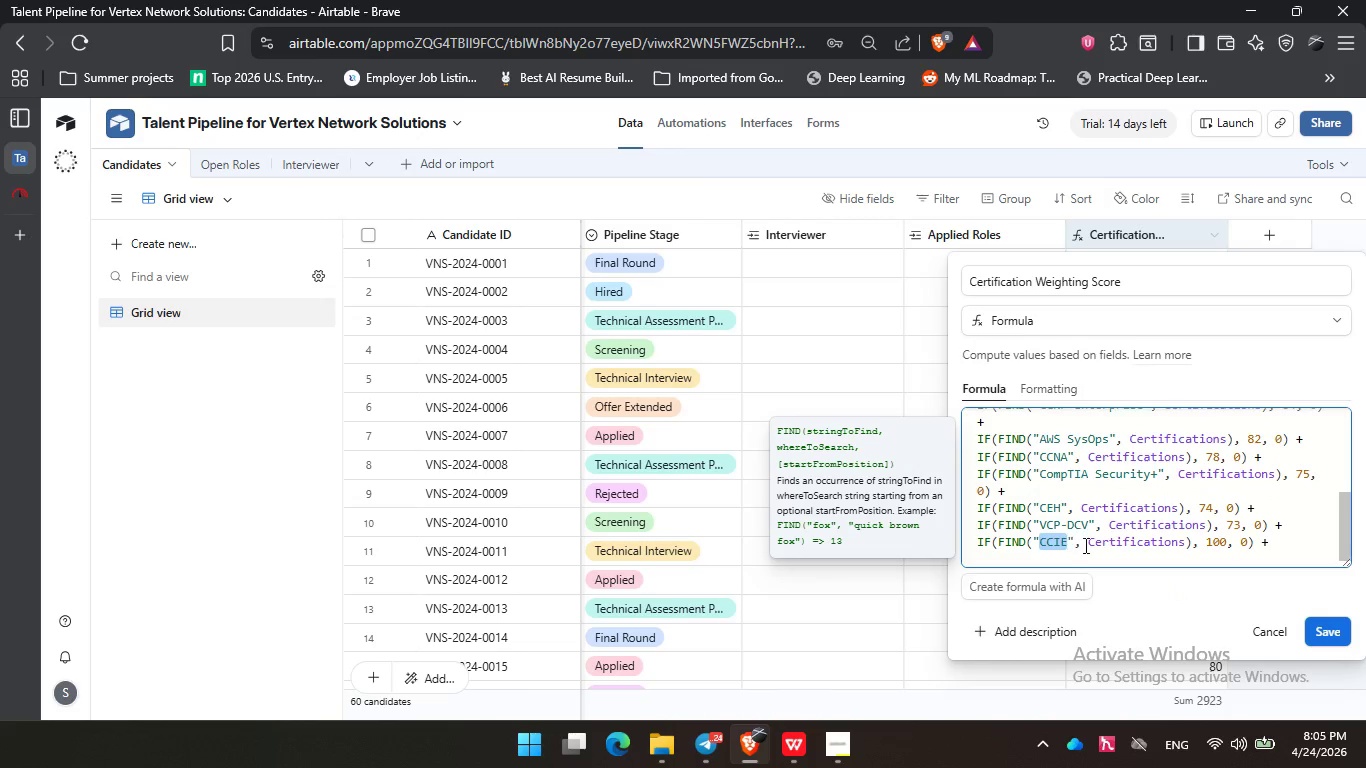 
type(Azure Fundamentals)
 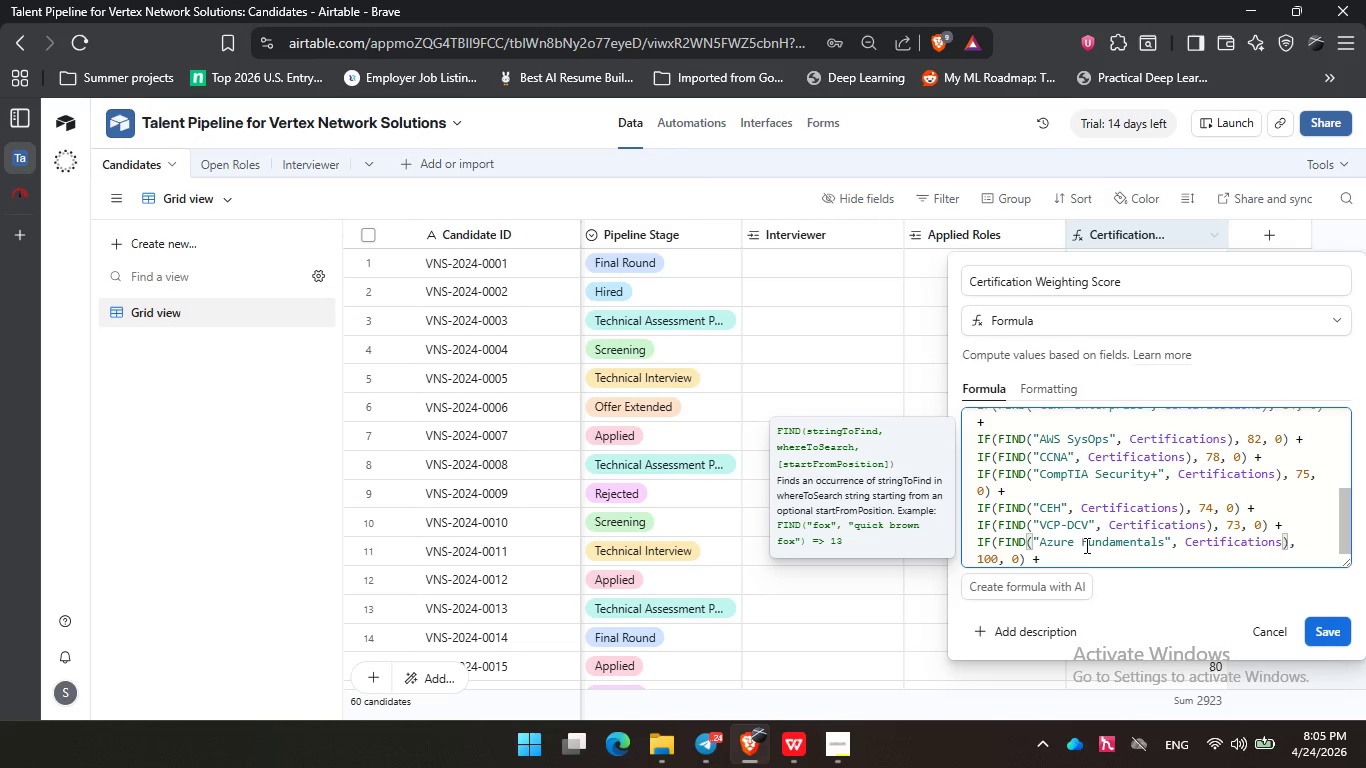 
wait(5.45)
 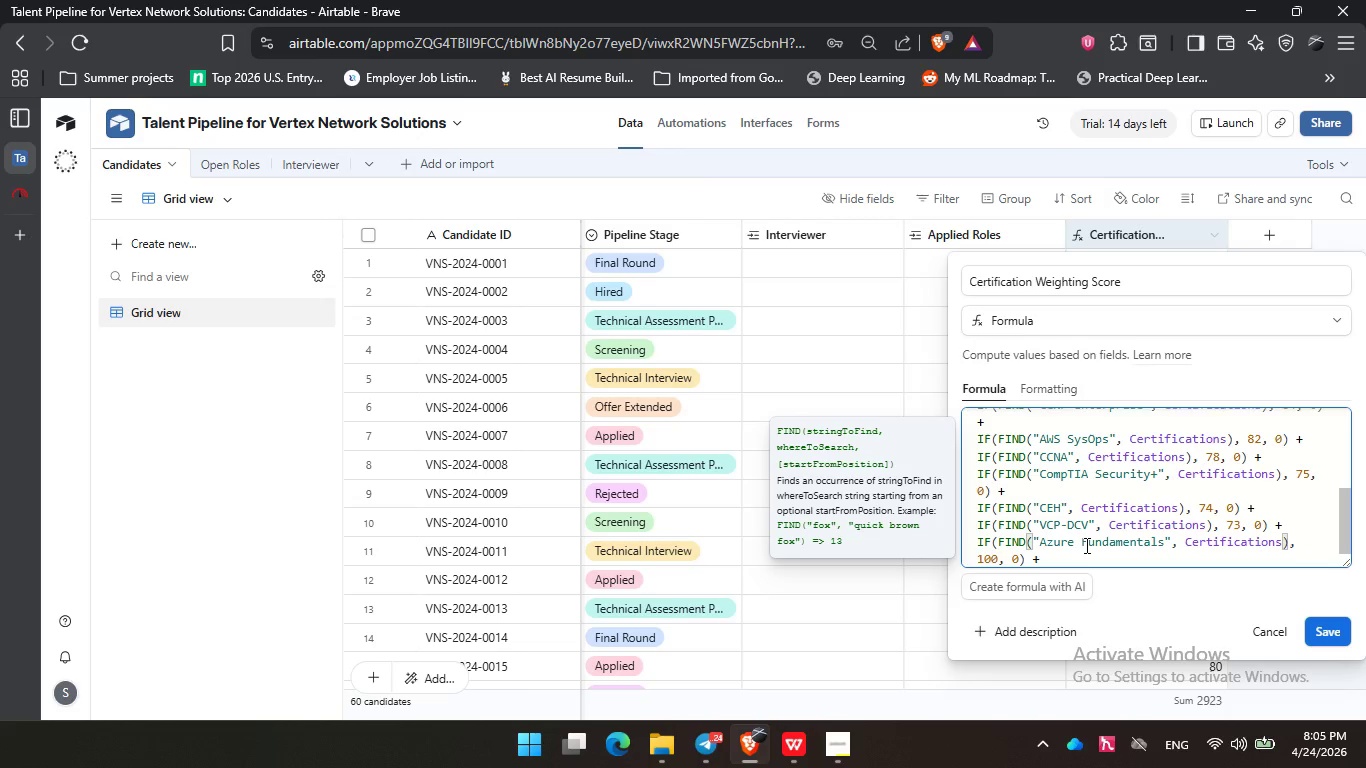 
double_click([988, 560])
 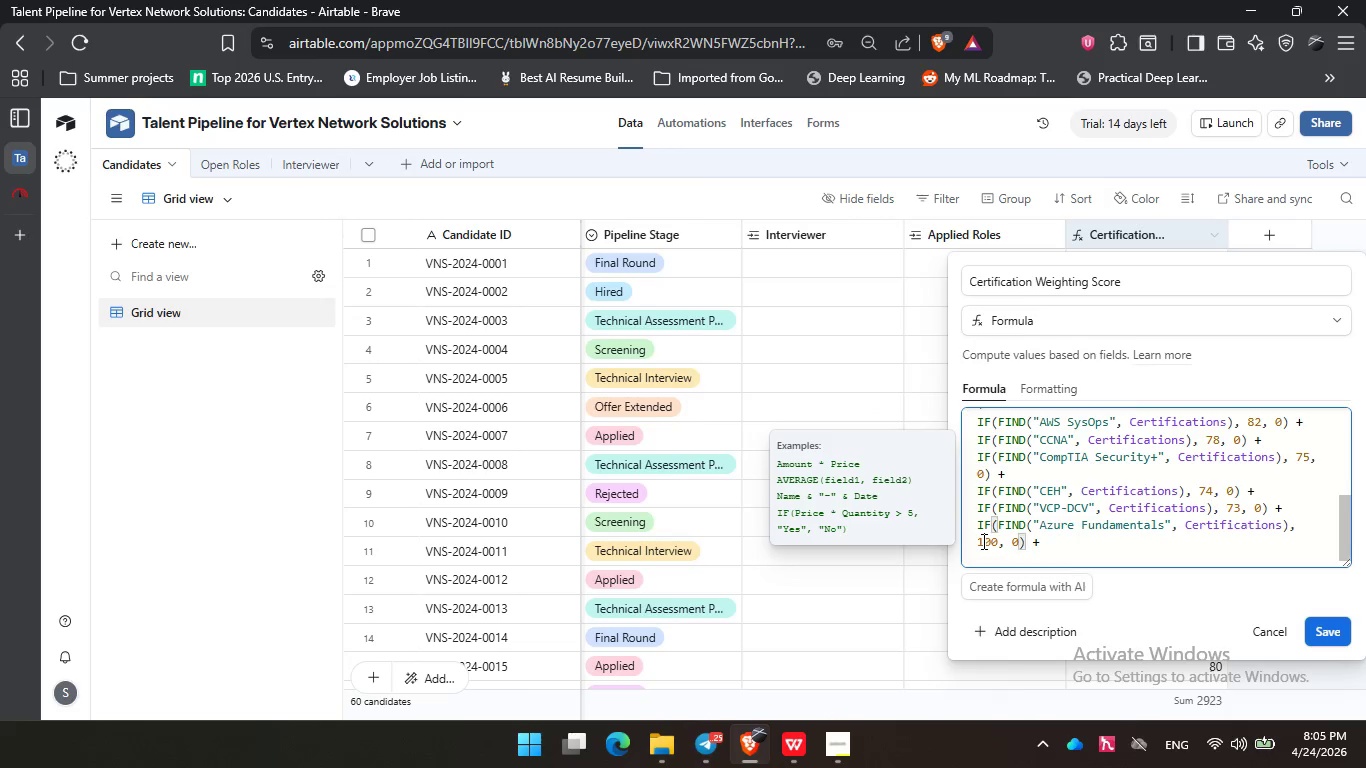 
double_click([982, 541])
 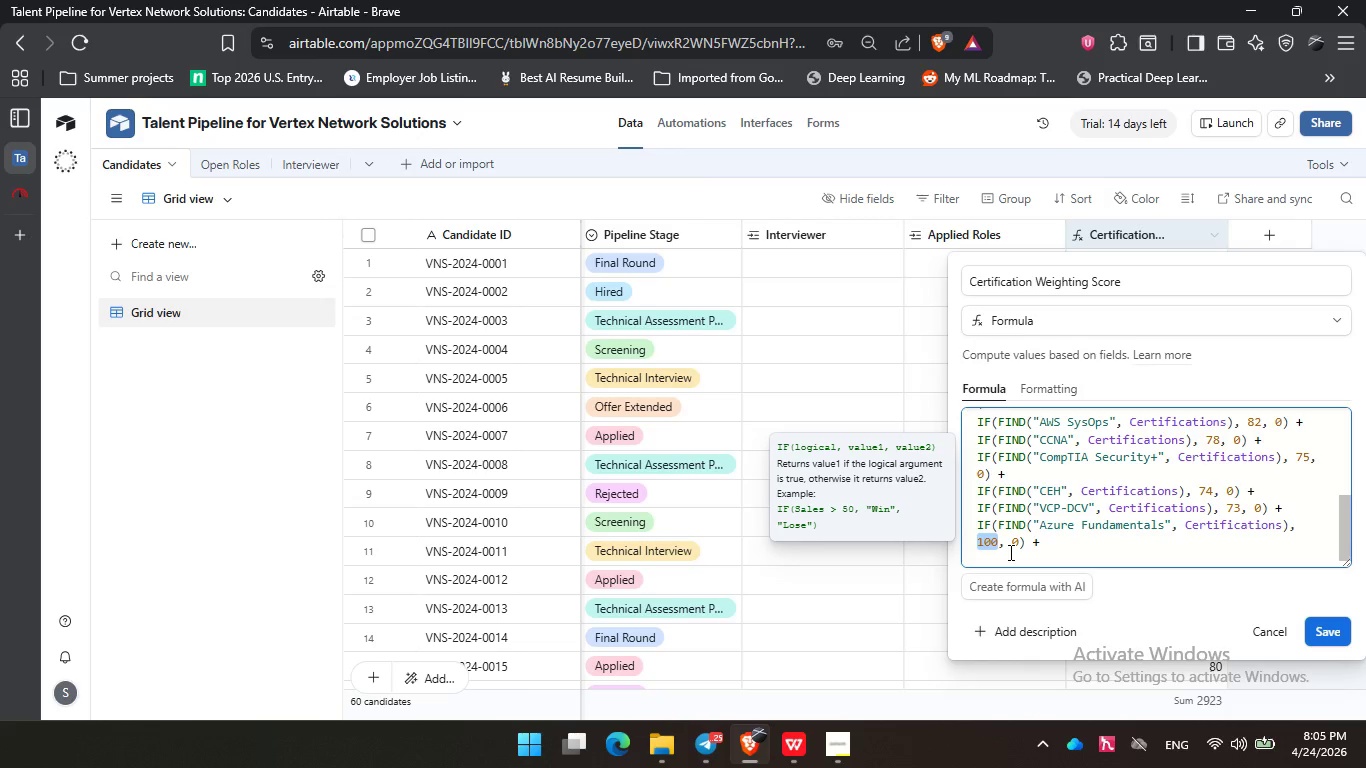 
key(Numpad7)
 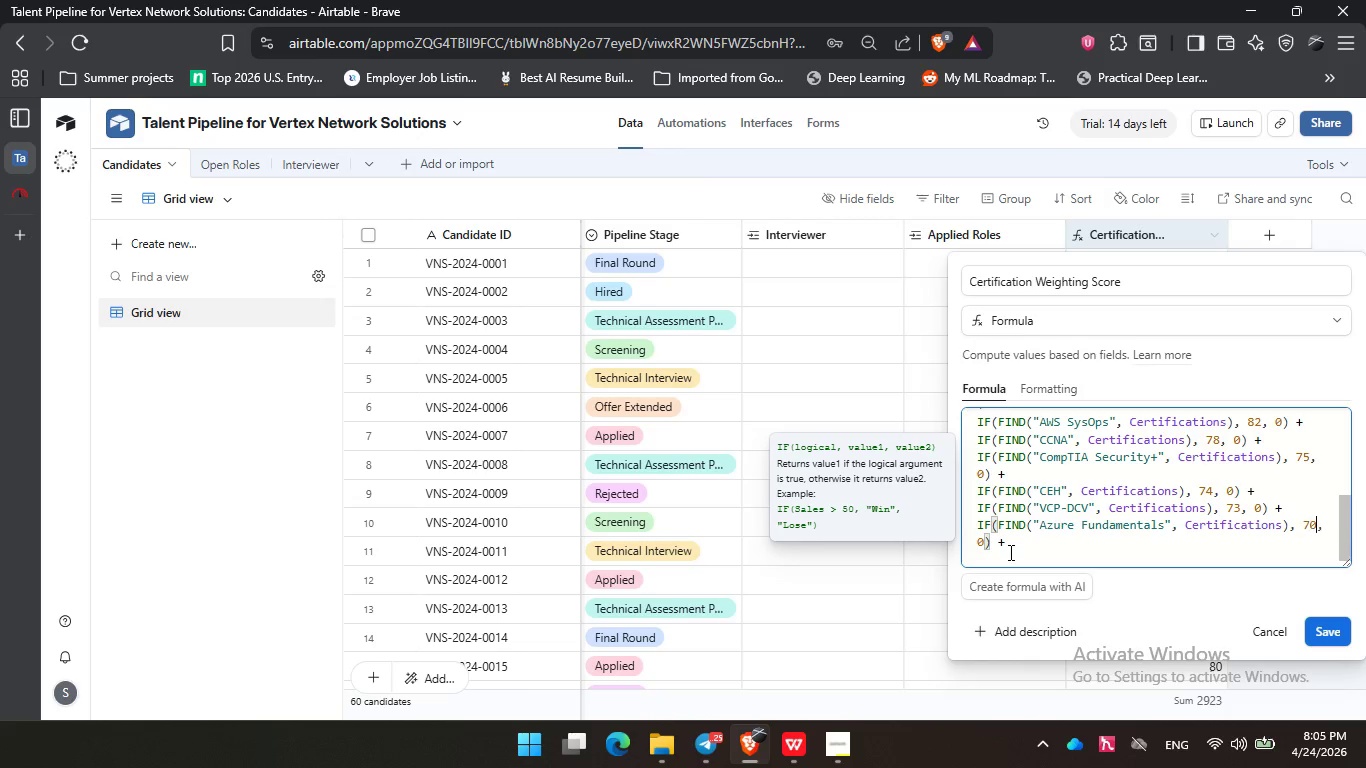 
key(Numpad0)
 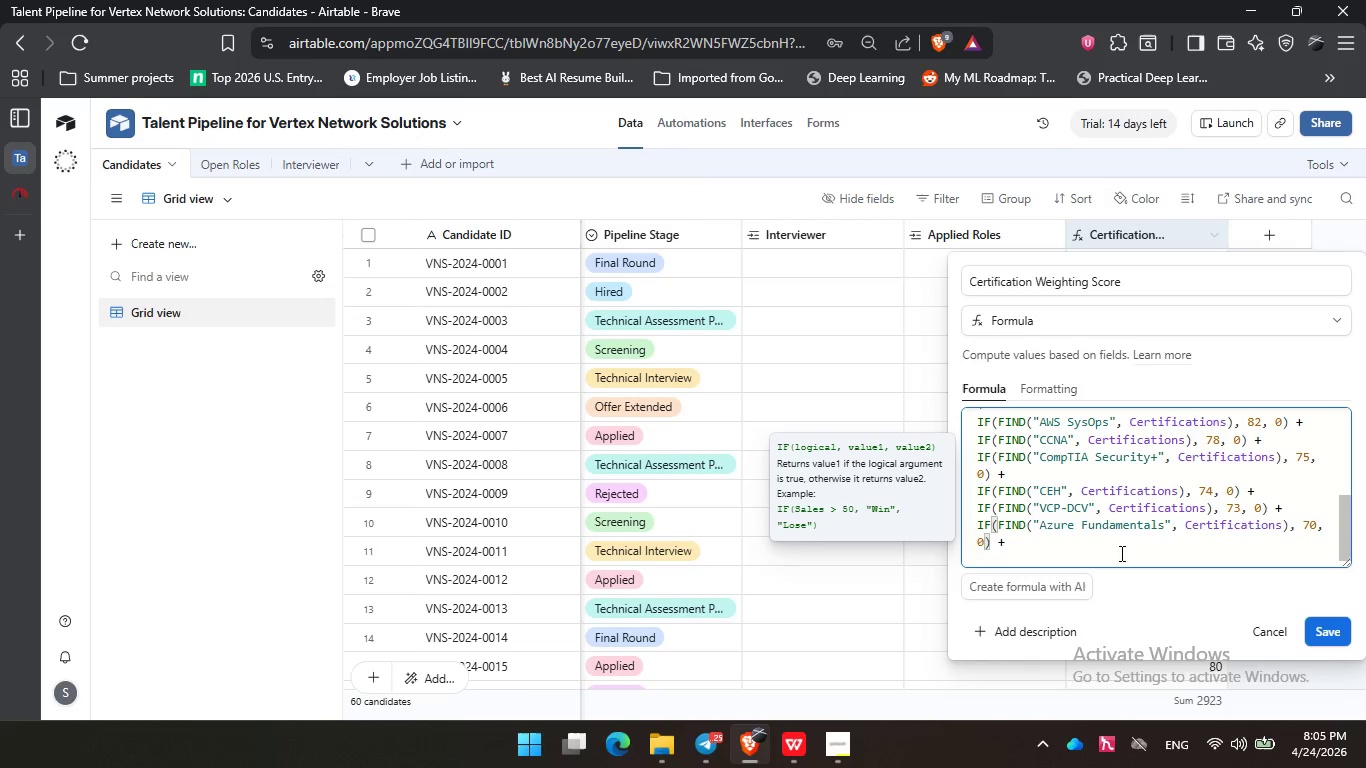 
left_click([1099, 549])
 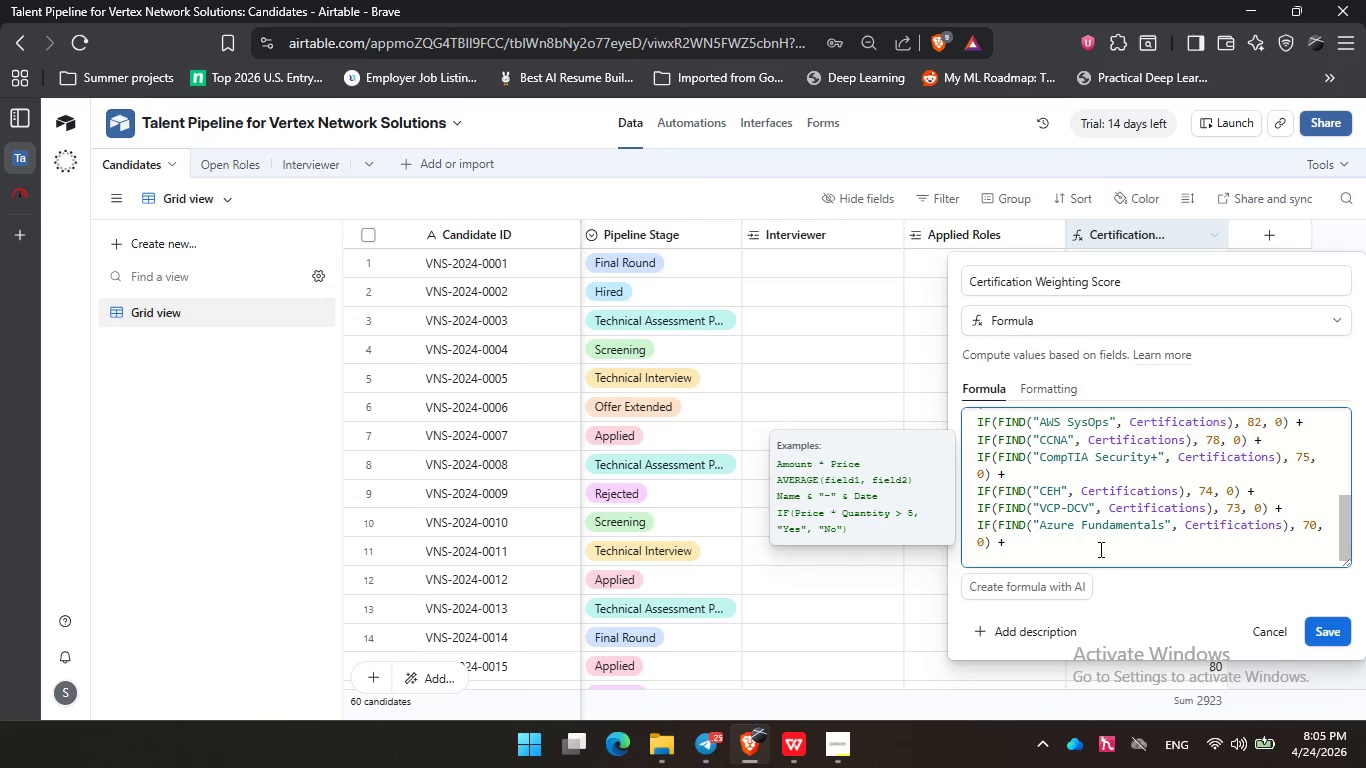 
key(Enter)
 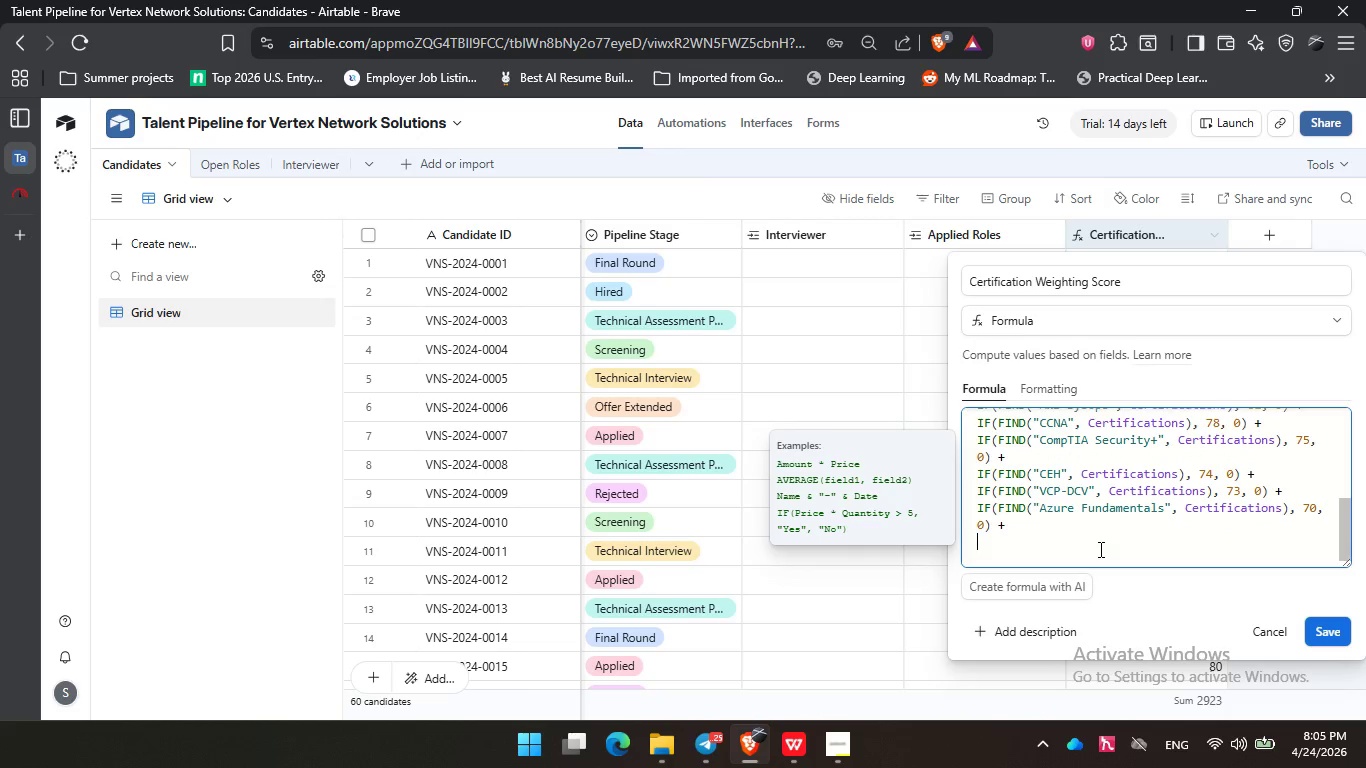 
key(Control+V)
 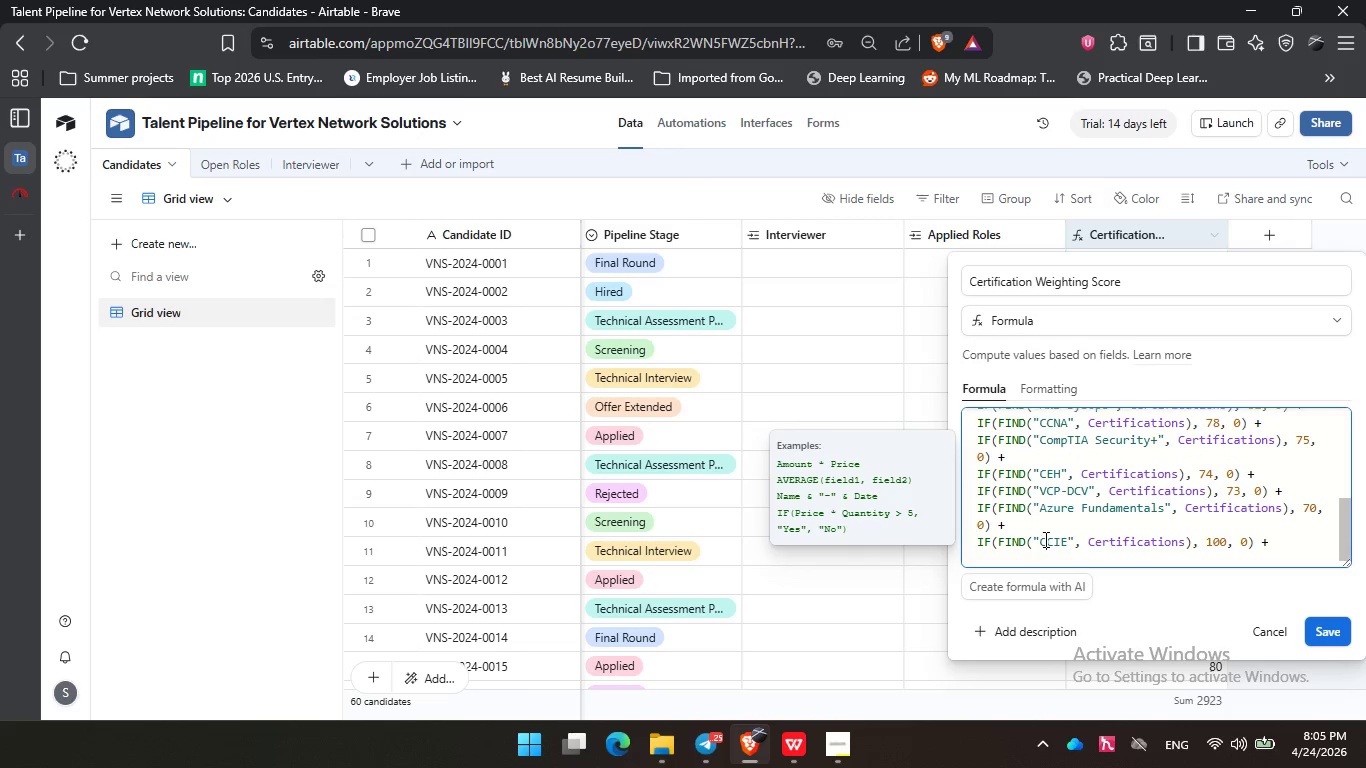 
double_click([1044, 539])
 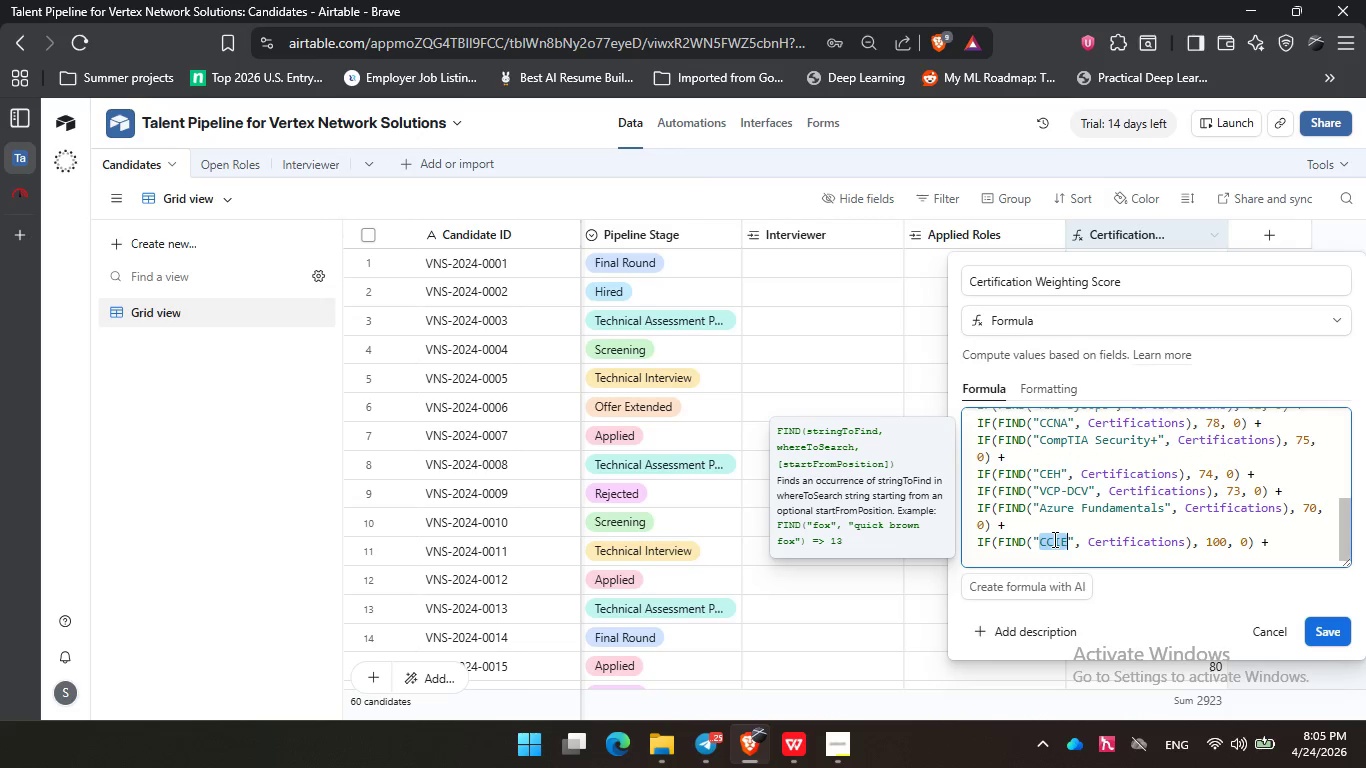 
type(CompTIA Netword)
key(Backspace)
type(k)
 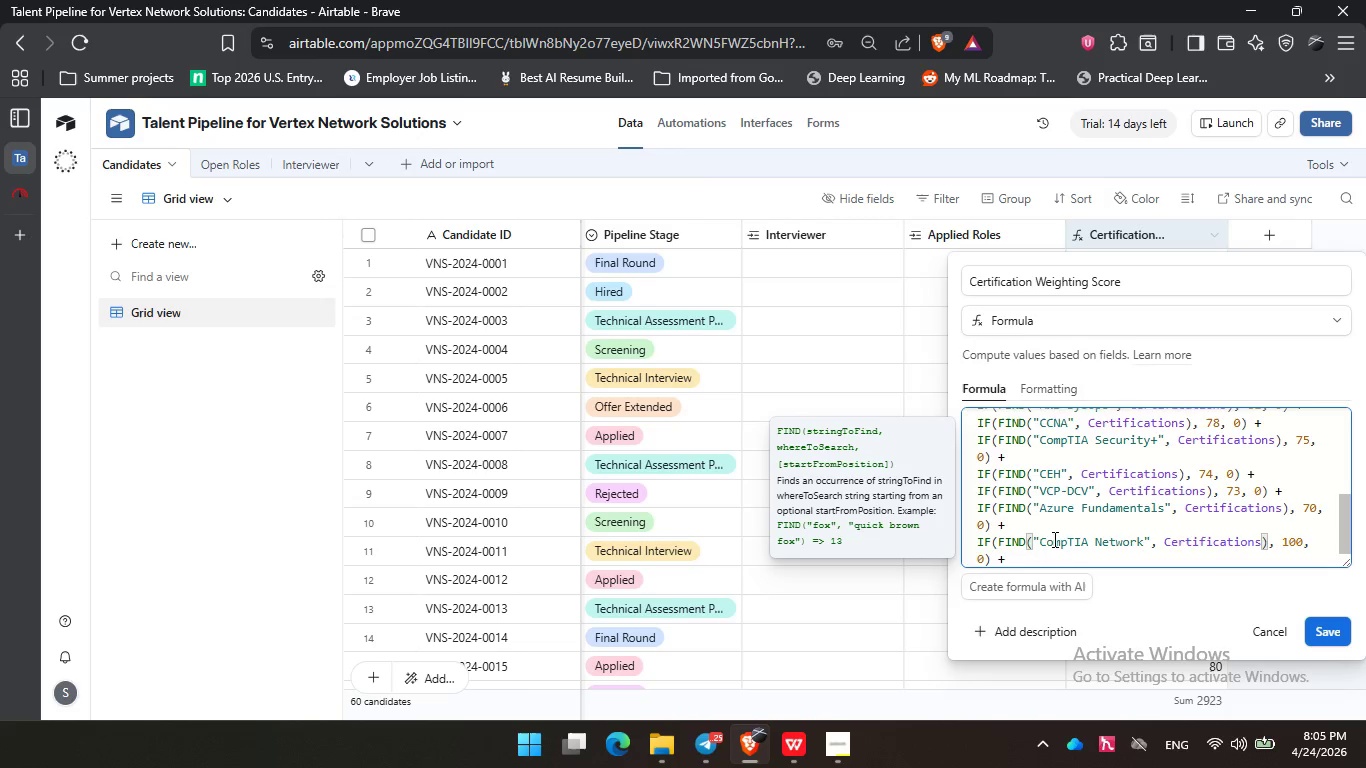 
left_click([1046, 527])
 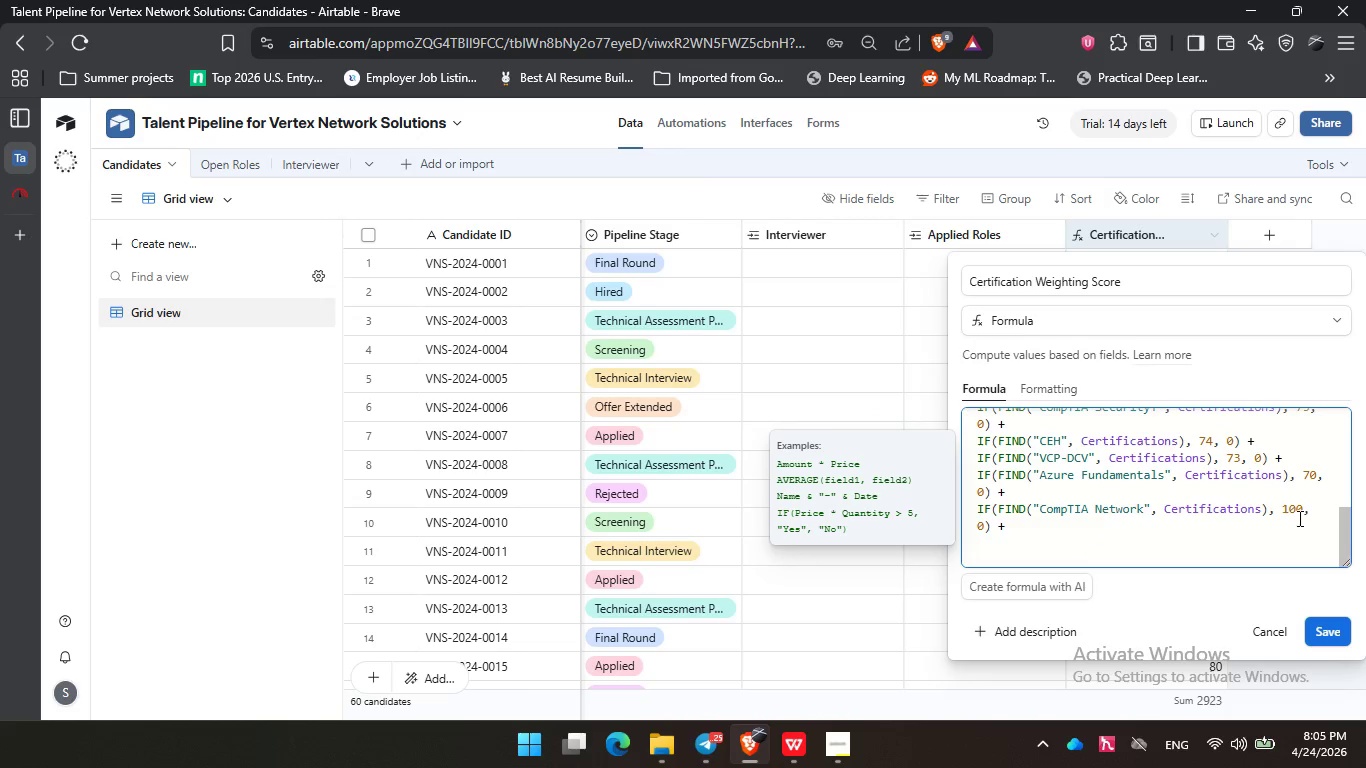 
scroll: coordinate [1066, 544], scroll_direction: down, amount: 2.0
 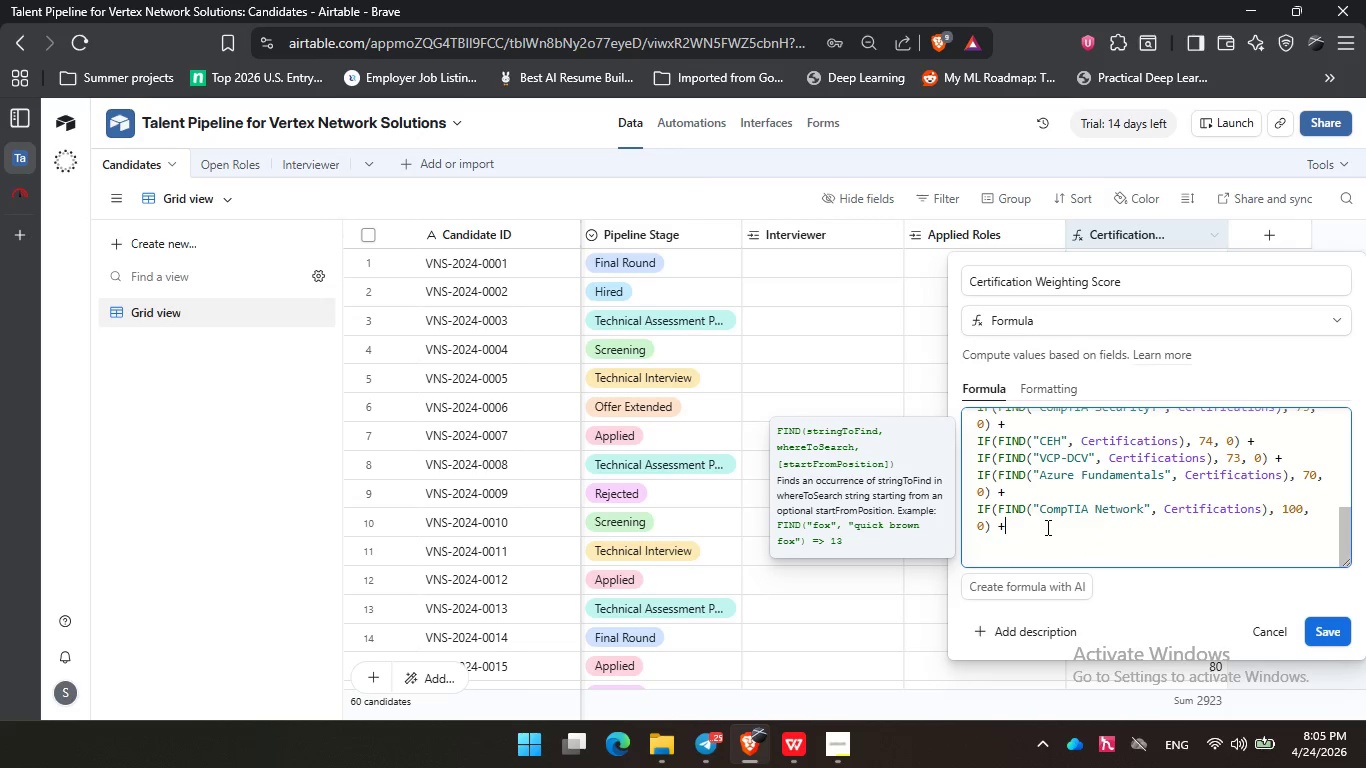 
double_click([1293, 513])
 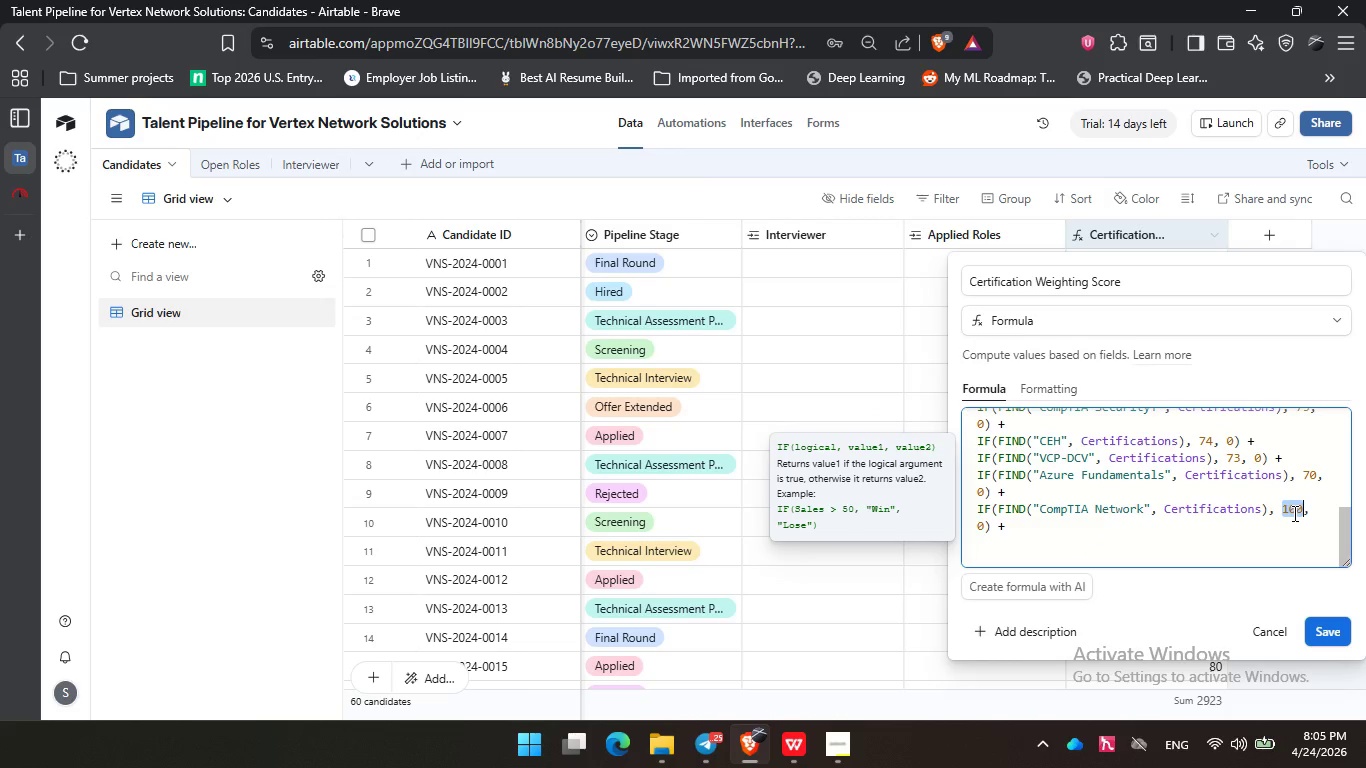 
key(Numpad6)
 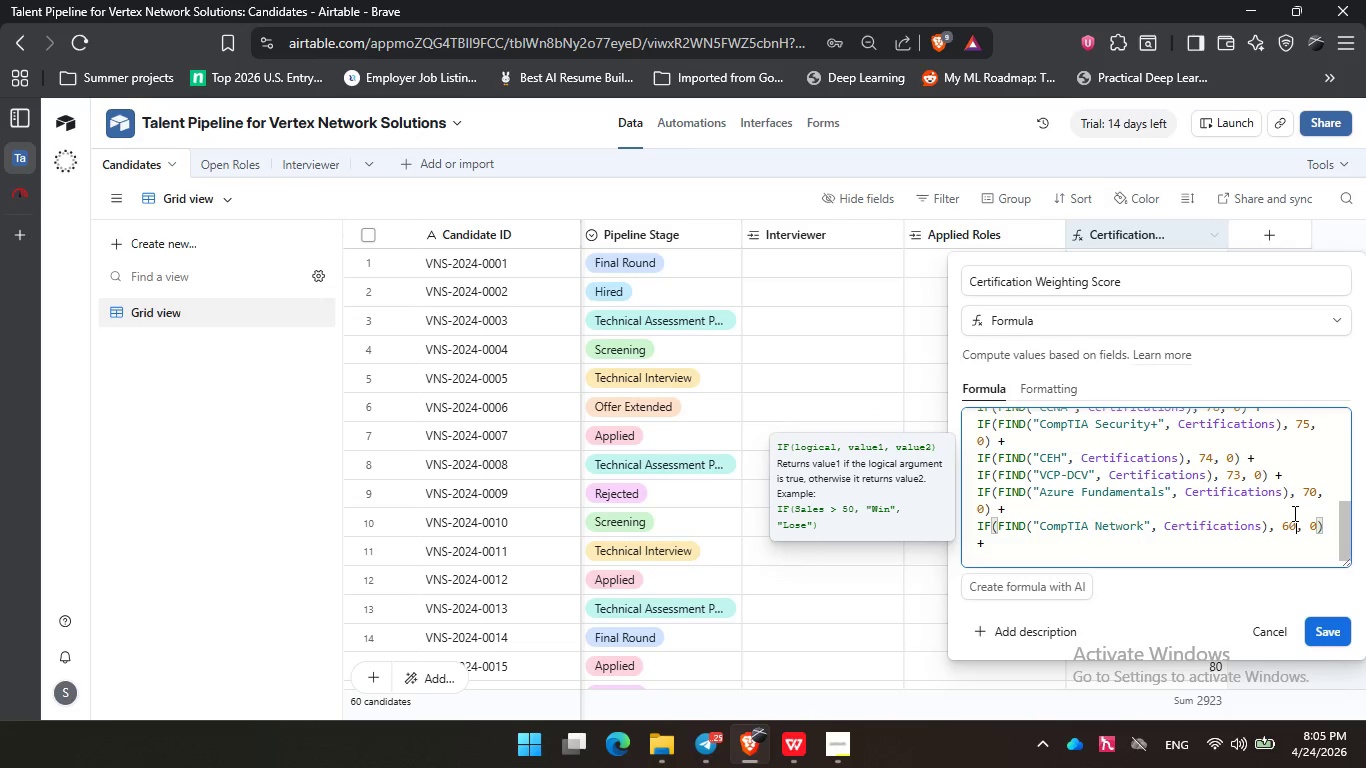 
key(Numpad0)
 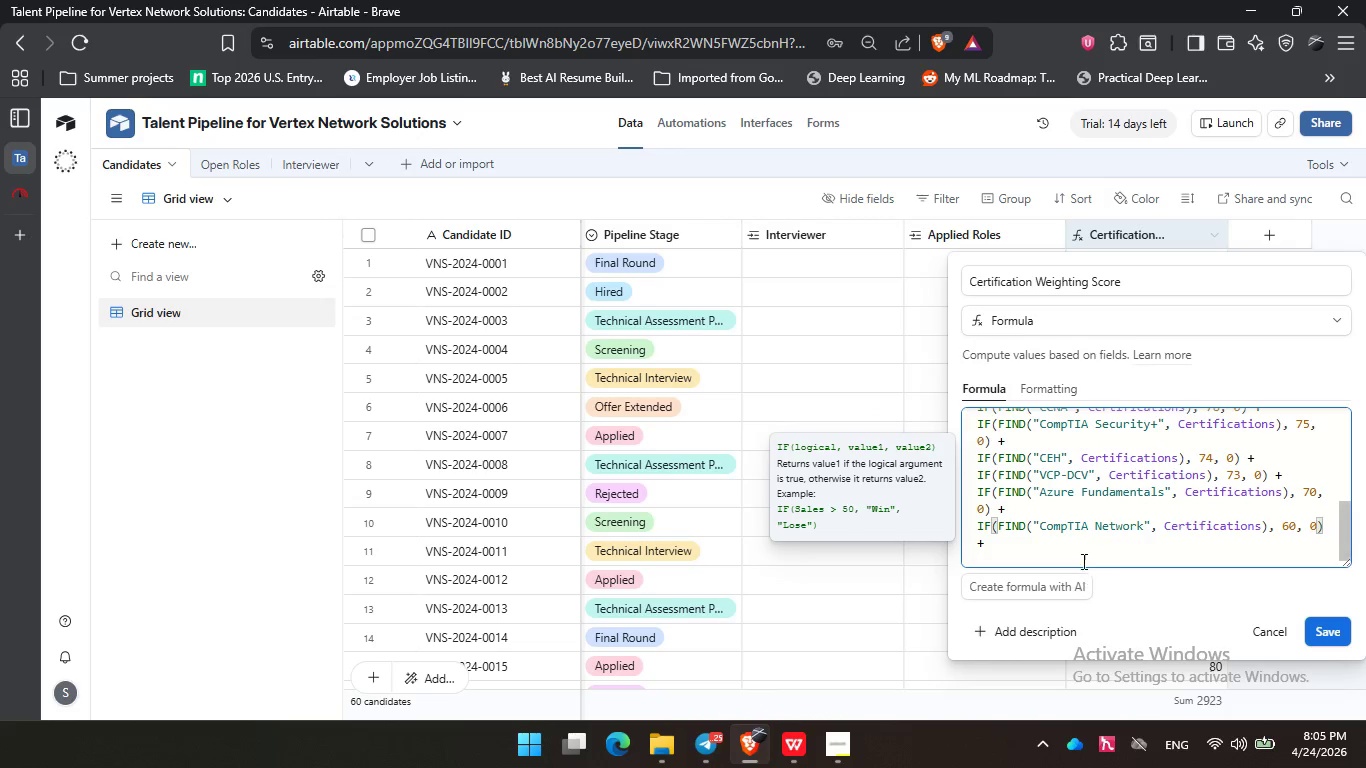 
left_click([1079, 556])
 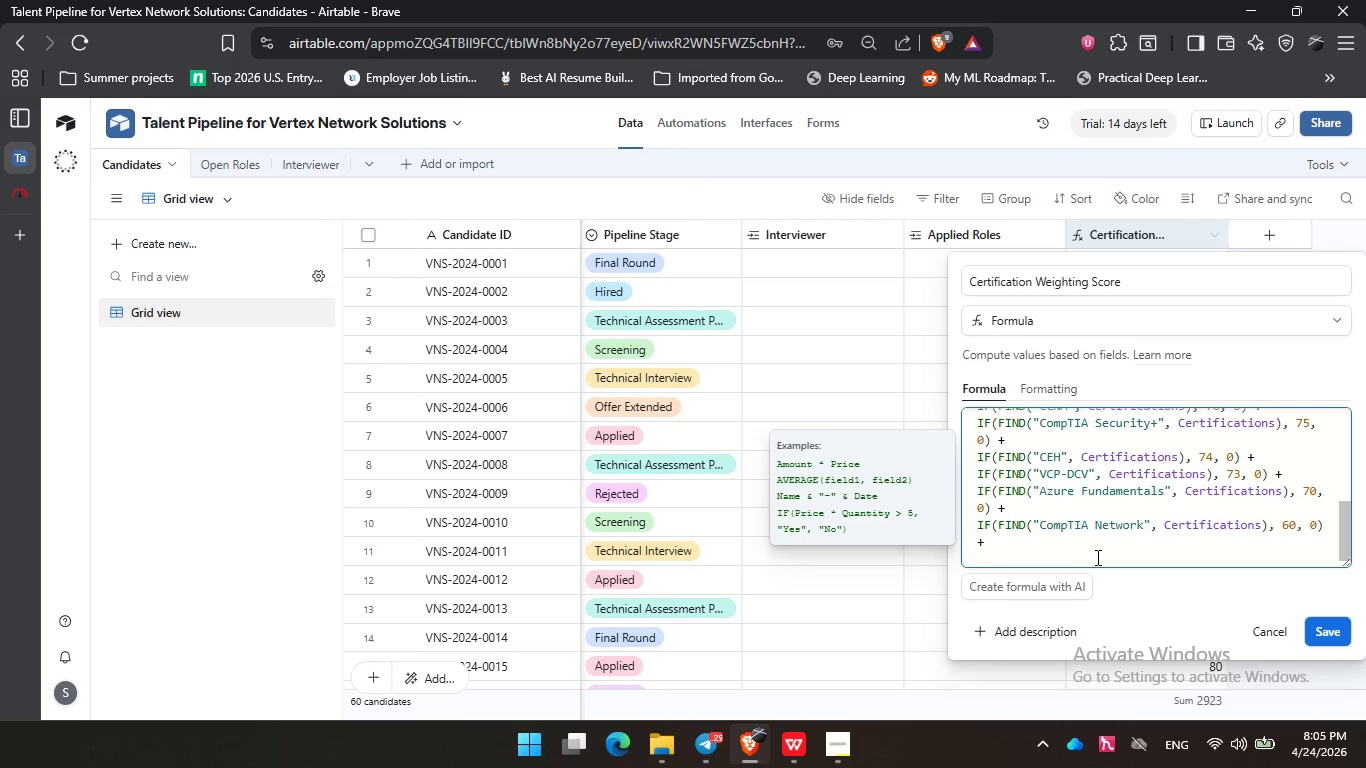 
key(Enter)
 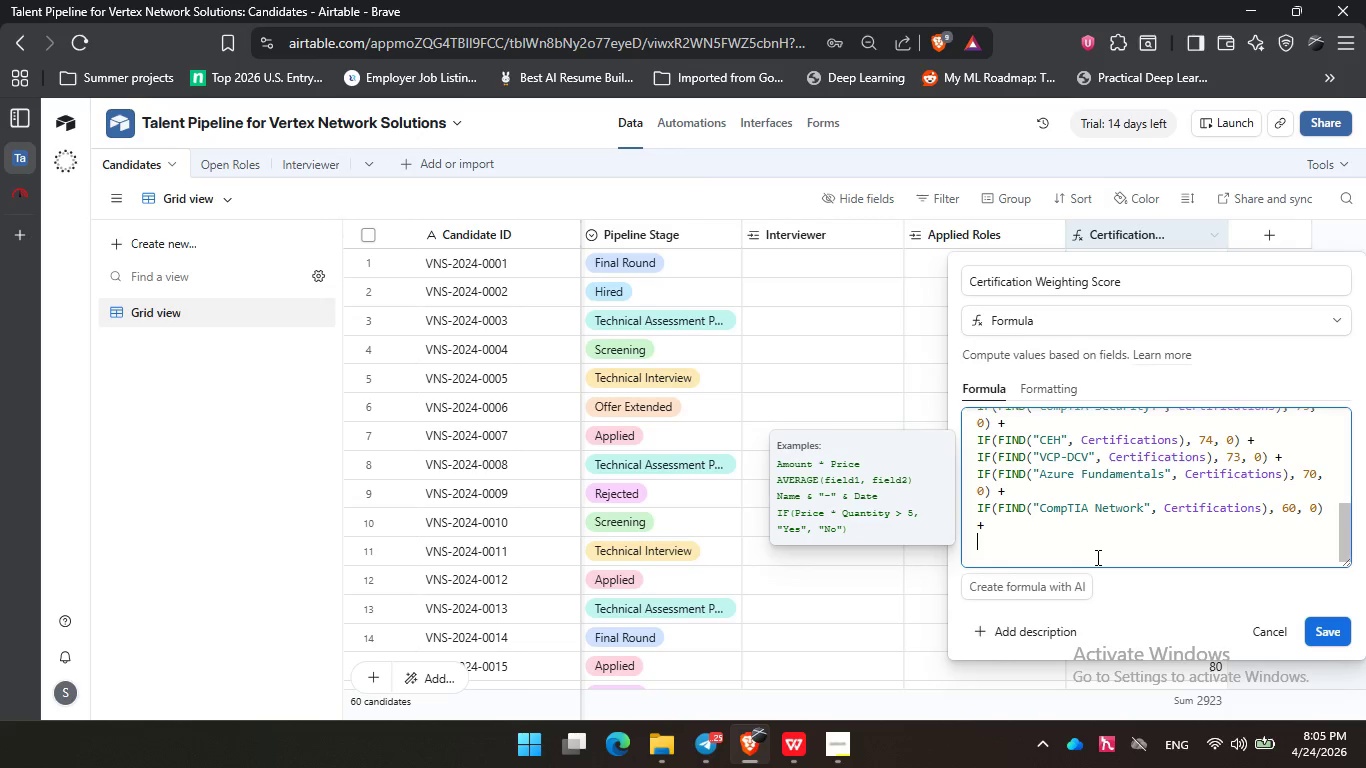 
key(Control+V)
 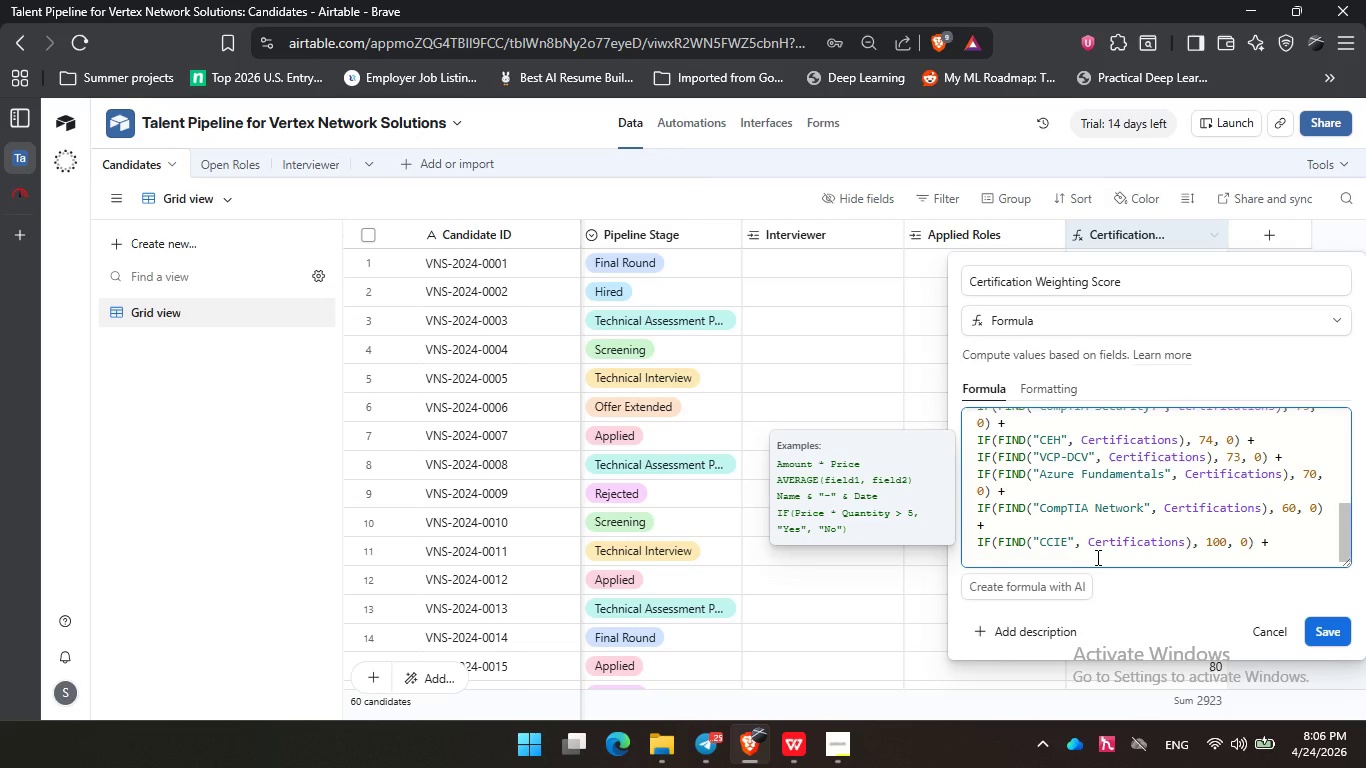 
double_click([1054, 545])
 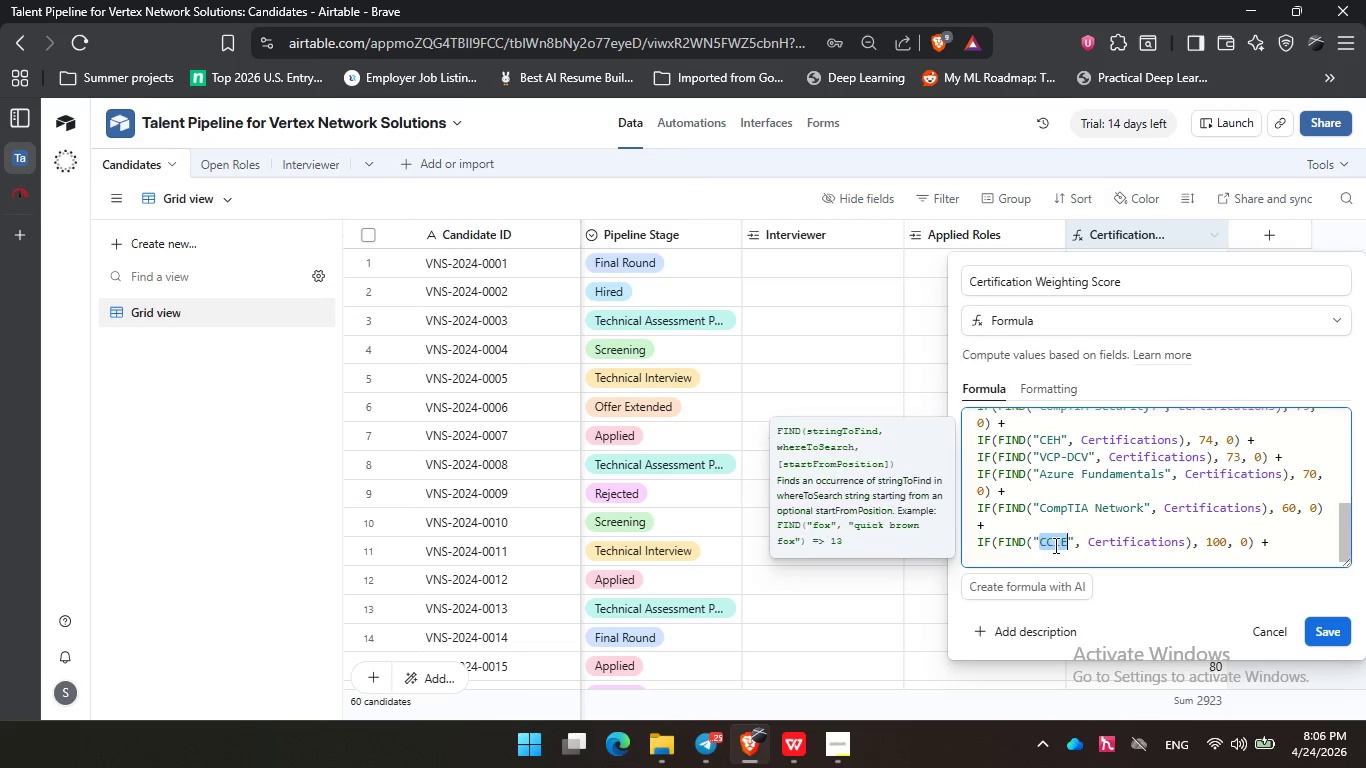 
type(AWS Cloud)
 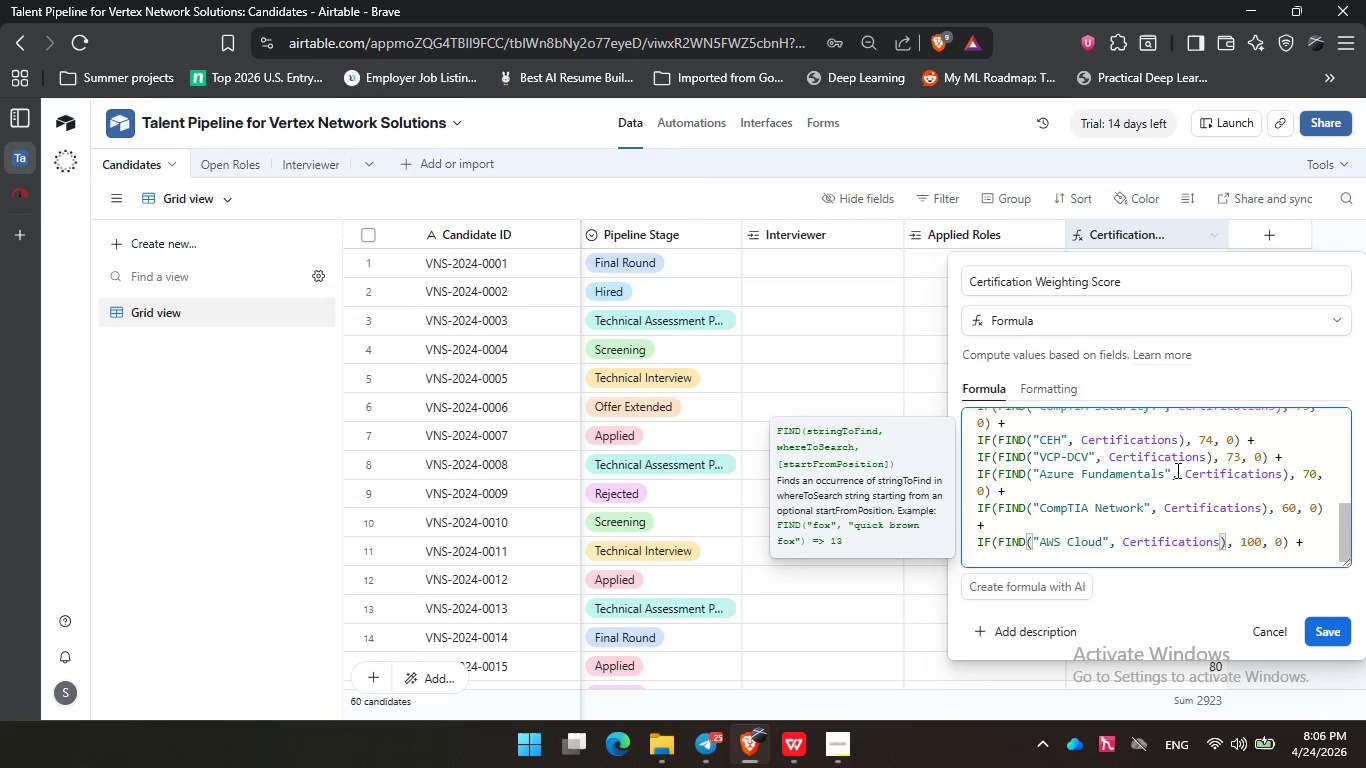 
key(Backspace)
key(Backspace)
key(Backspace)
key(Backspace)
type(ertified)
 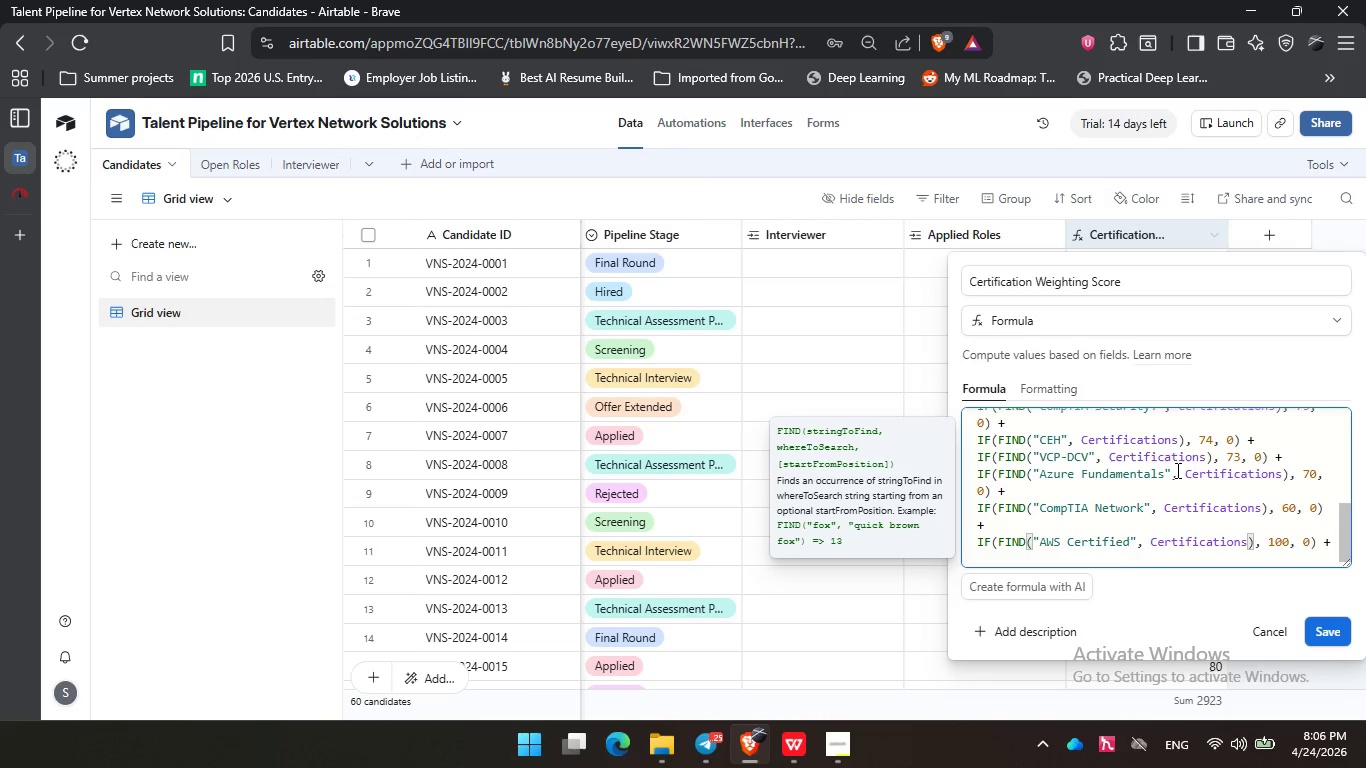 
type( Cloud Practitioner)
 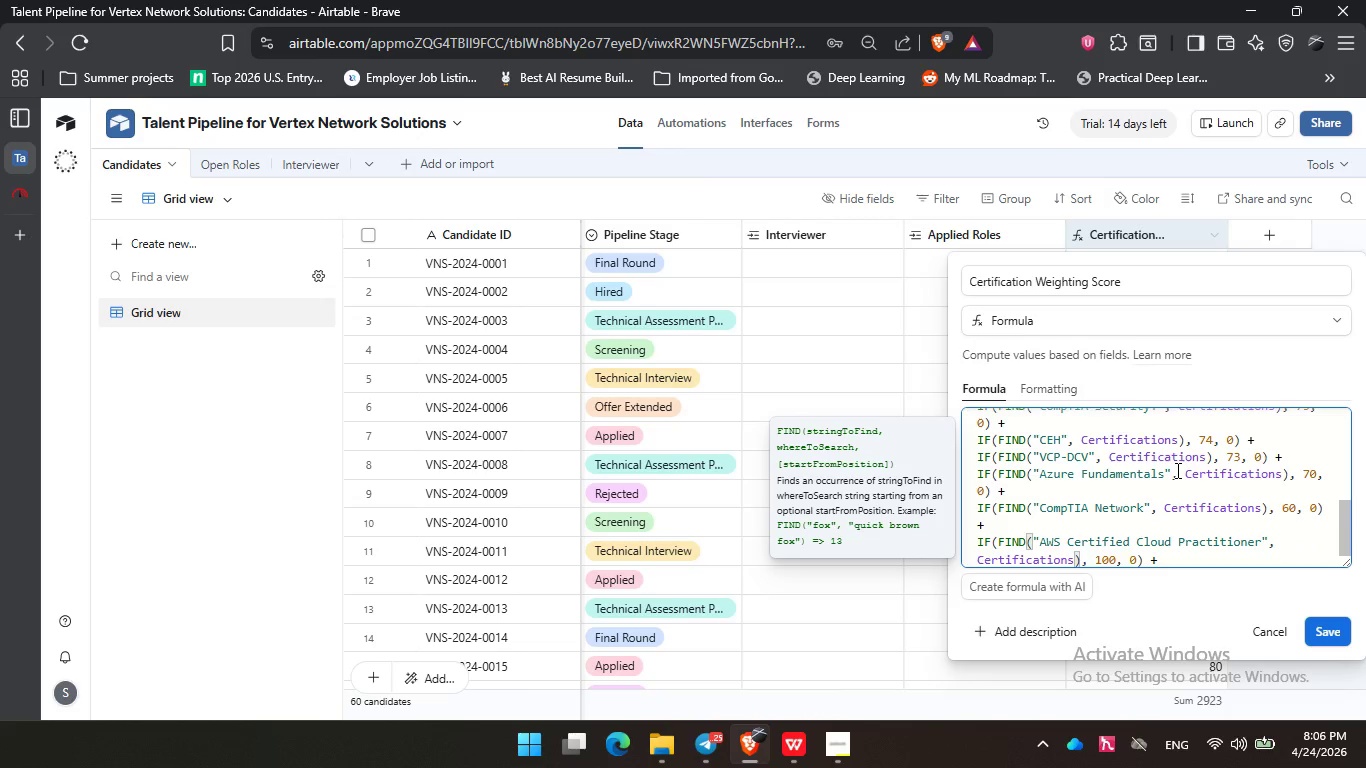 
scroll: coordinate [1177, 470], scroll_direction: down, amount: 4.0
 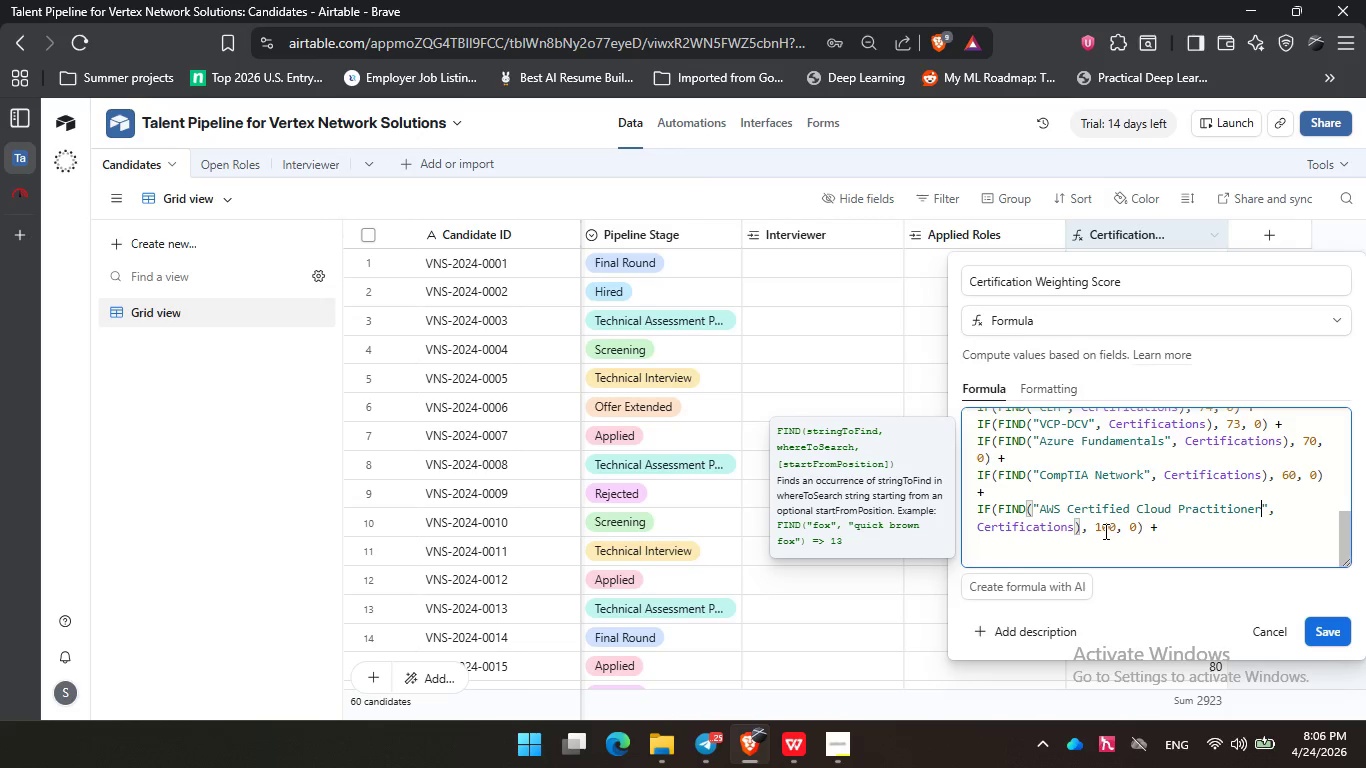 
double_click([1104, 531])
 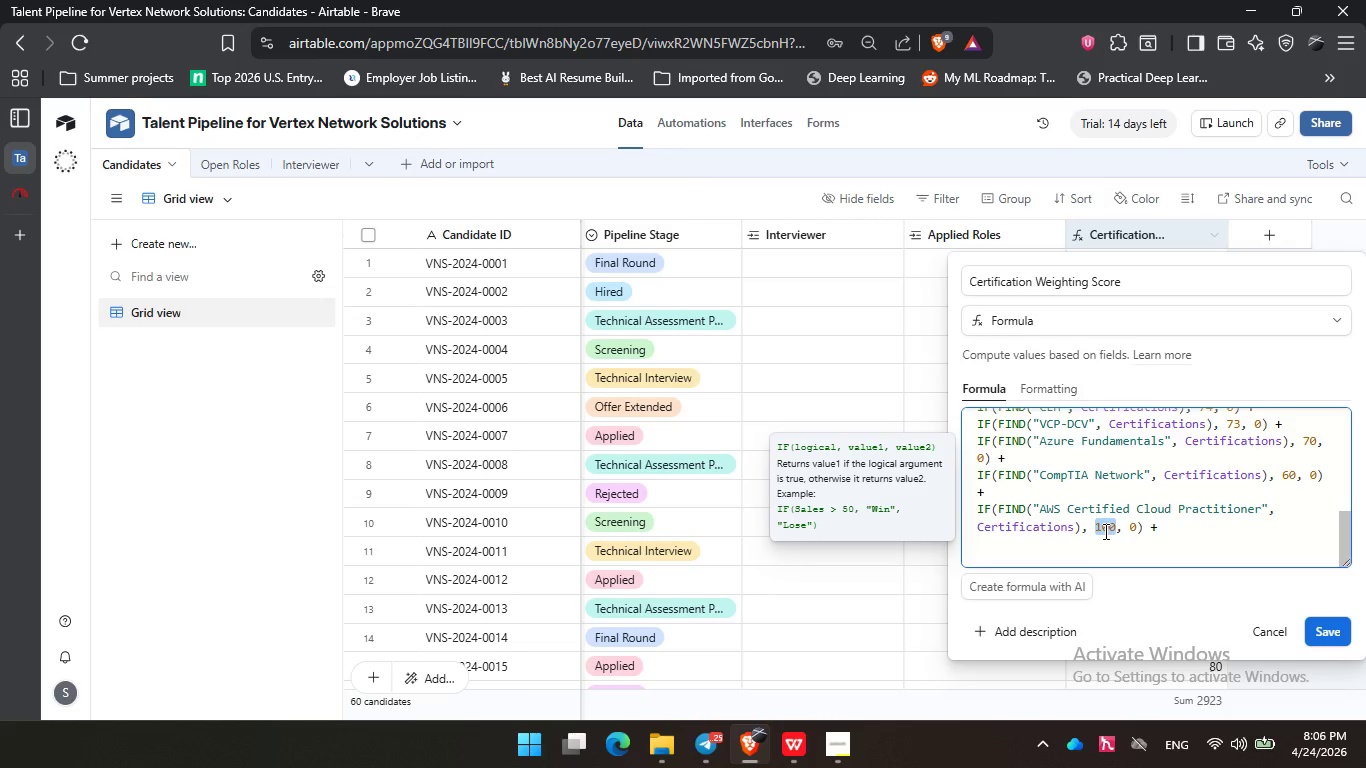 
key(Numpad5)
 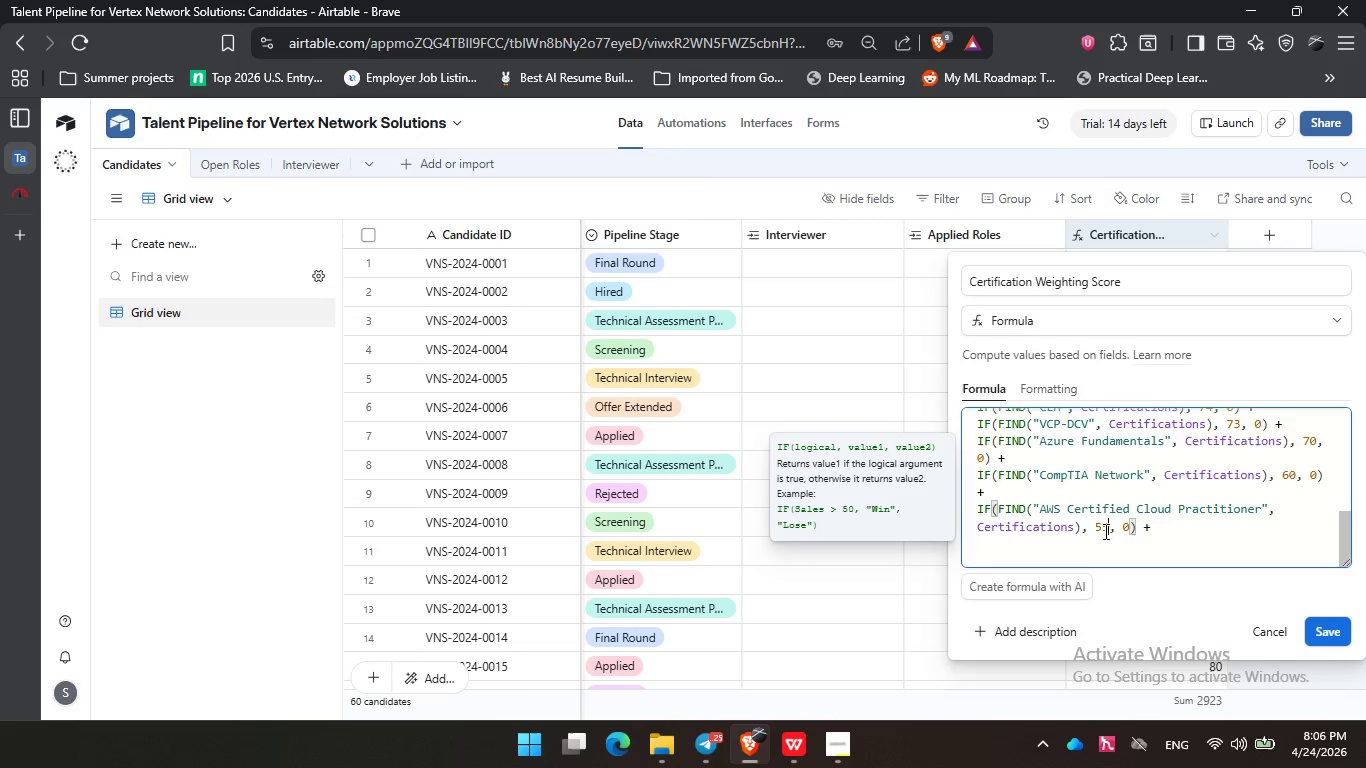 
key(Numpad5)
 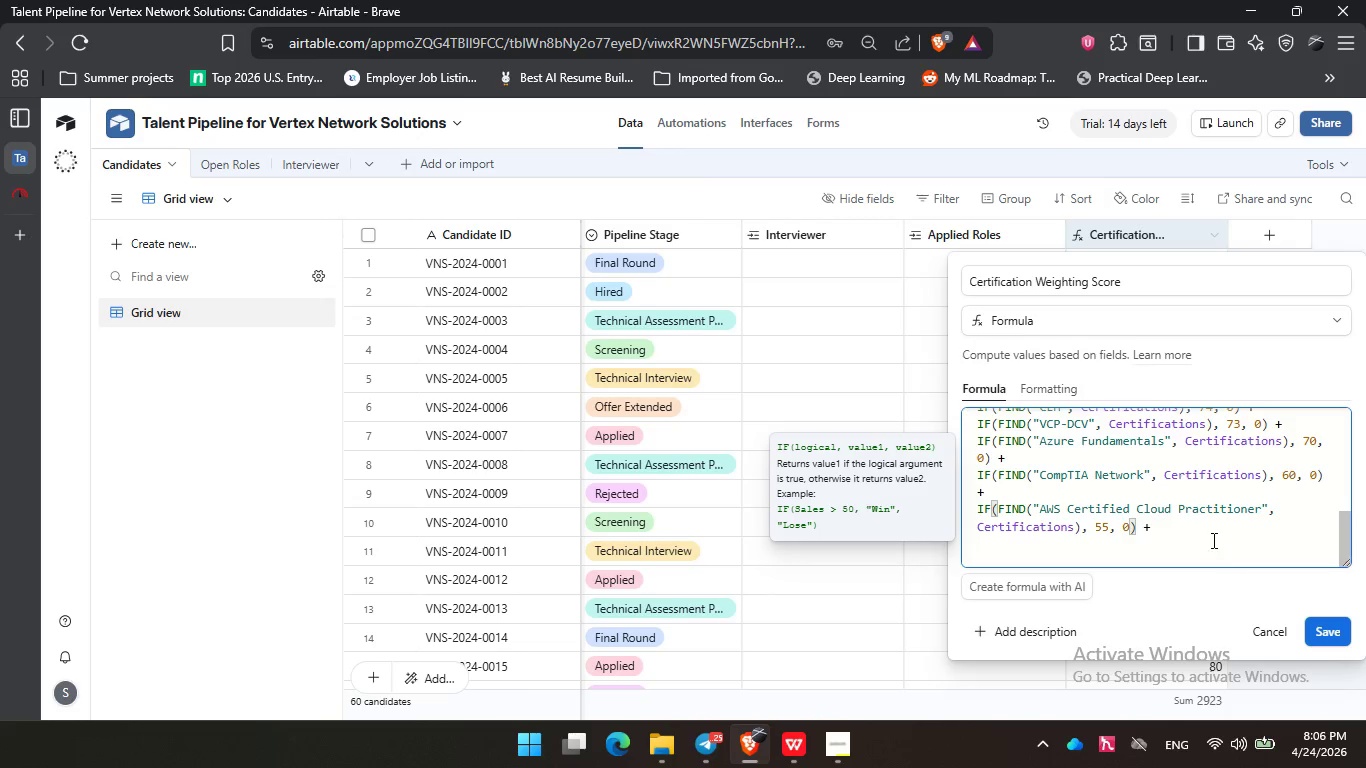 
left_click([1209, 537])
 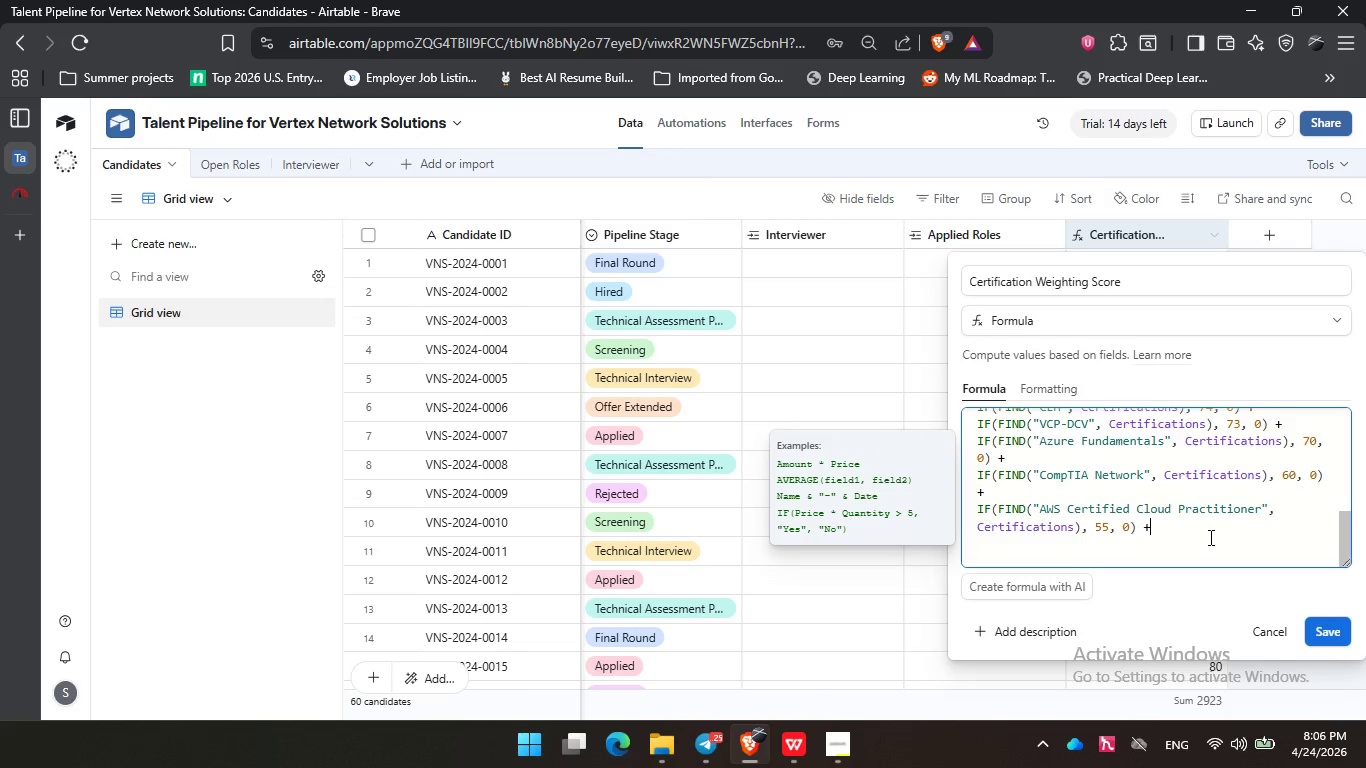 
key(Enter)
 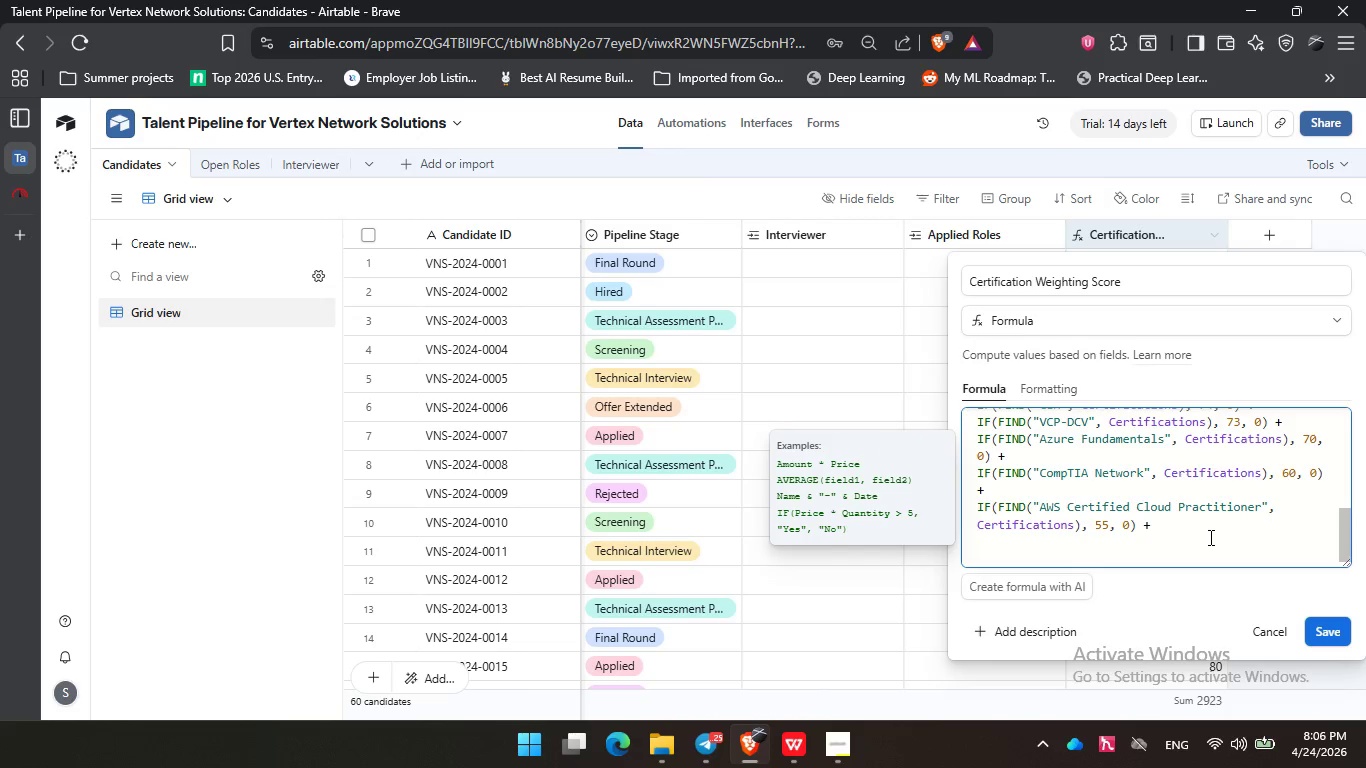 
key(Control+V)
 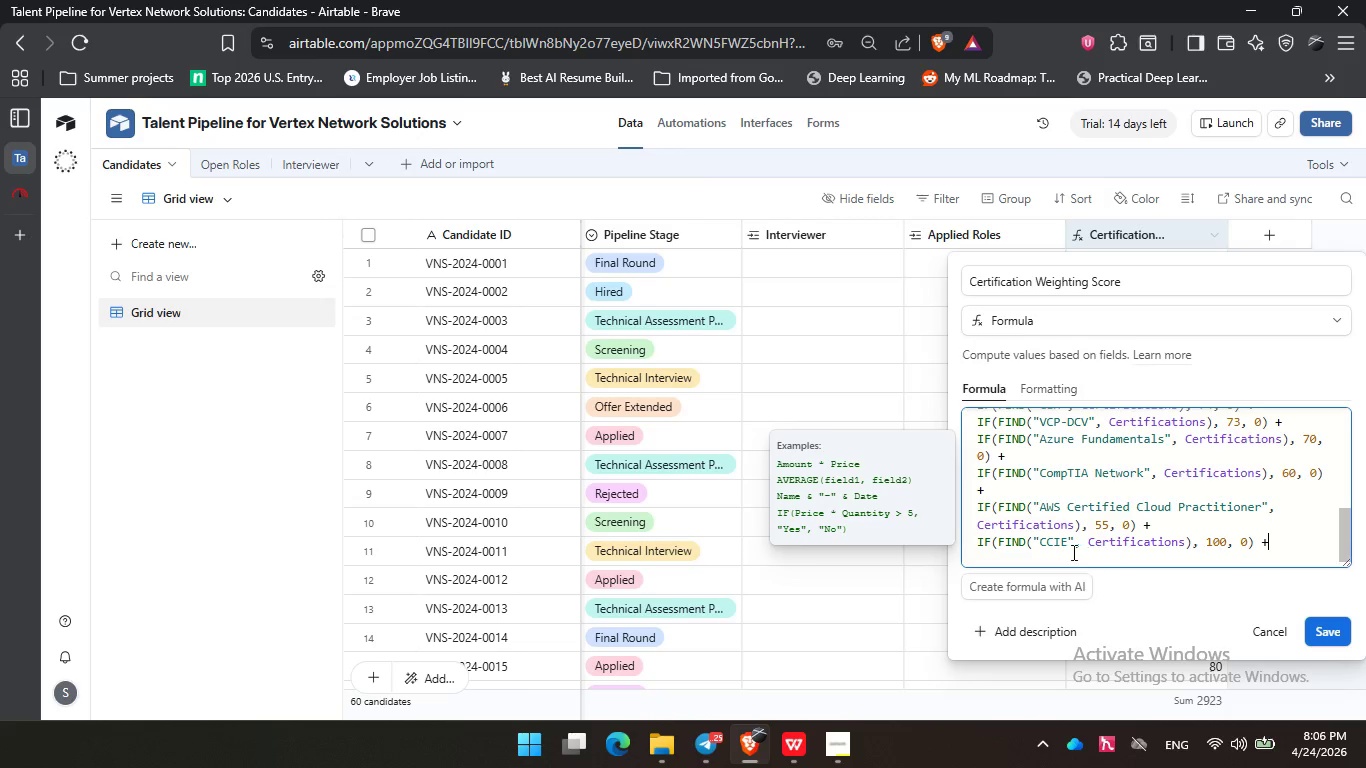 
double_click([1055, 545])
 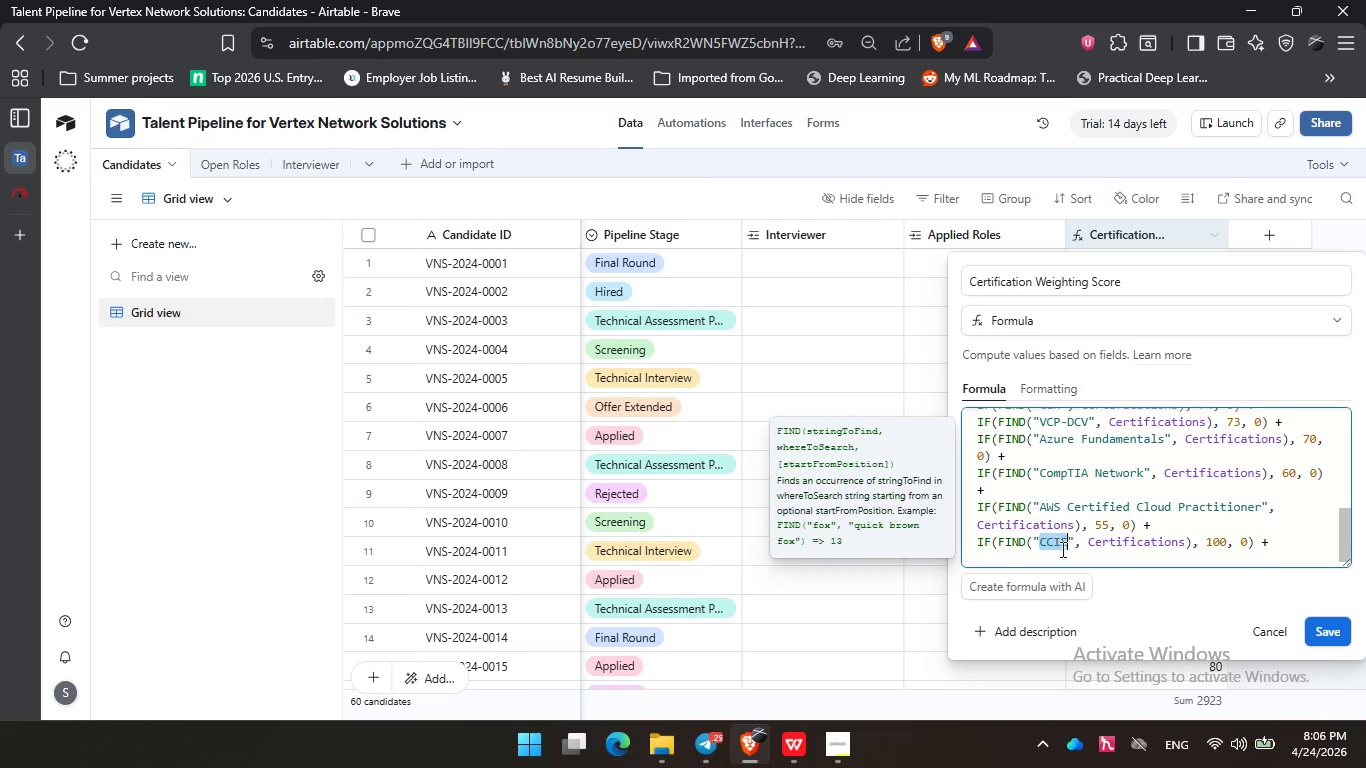 
type(CompTIA A+)
 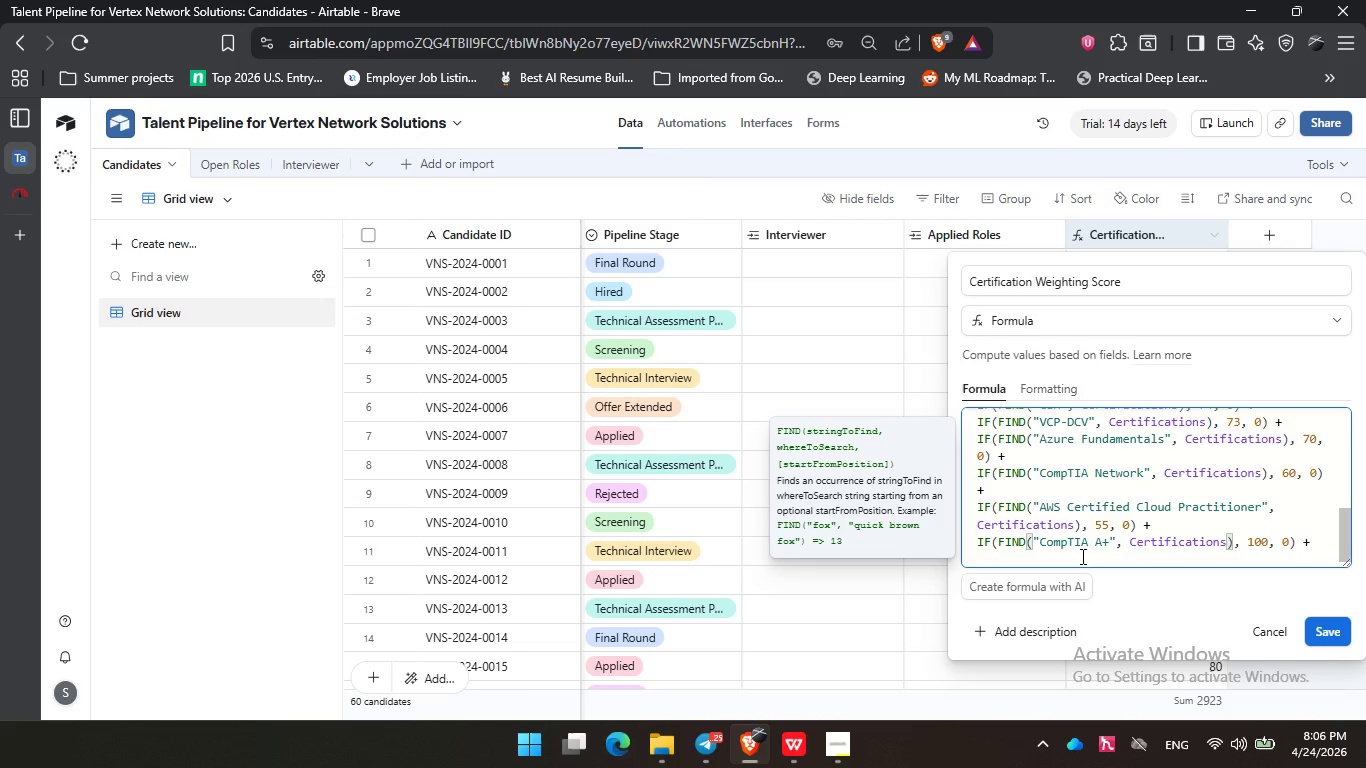 
double_click([1264, 544])
 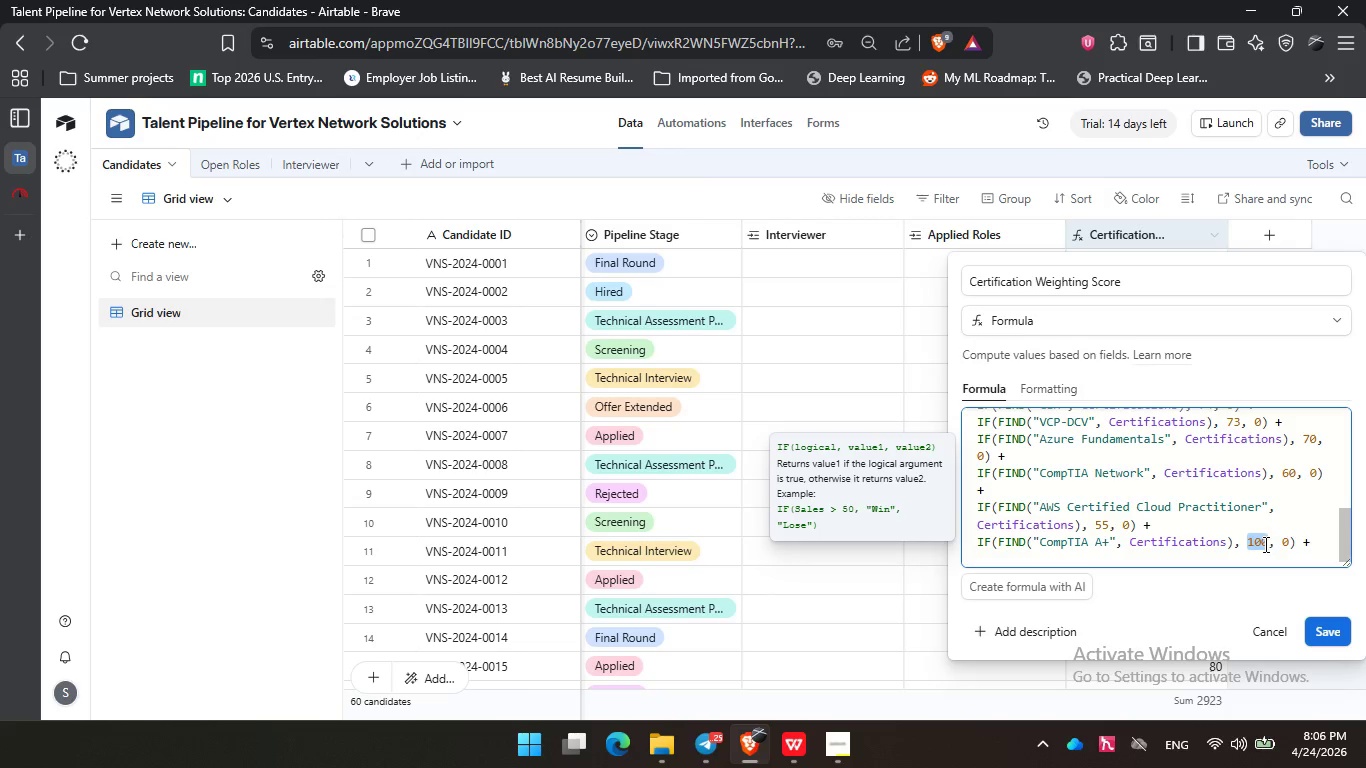 
key(Numpad5)
 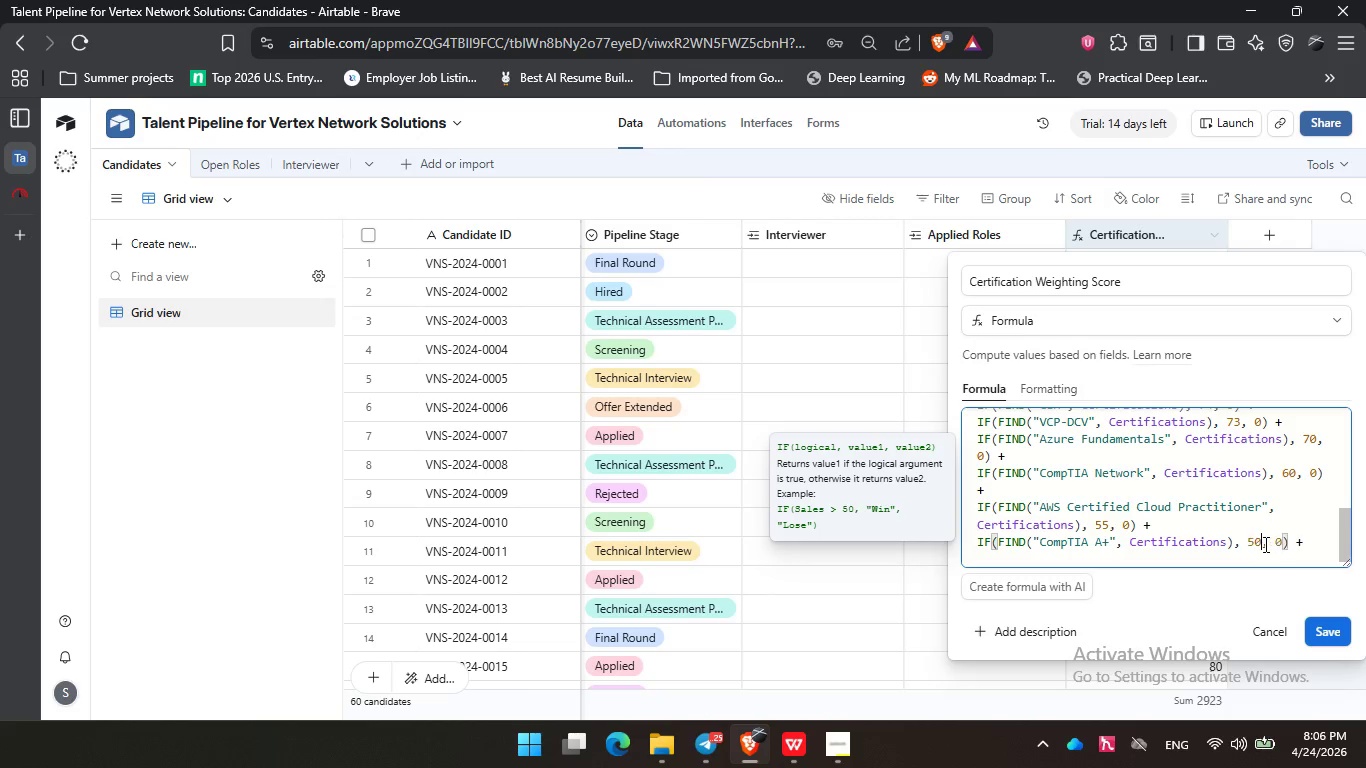 
key(Numpad0)
 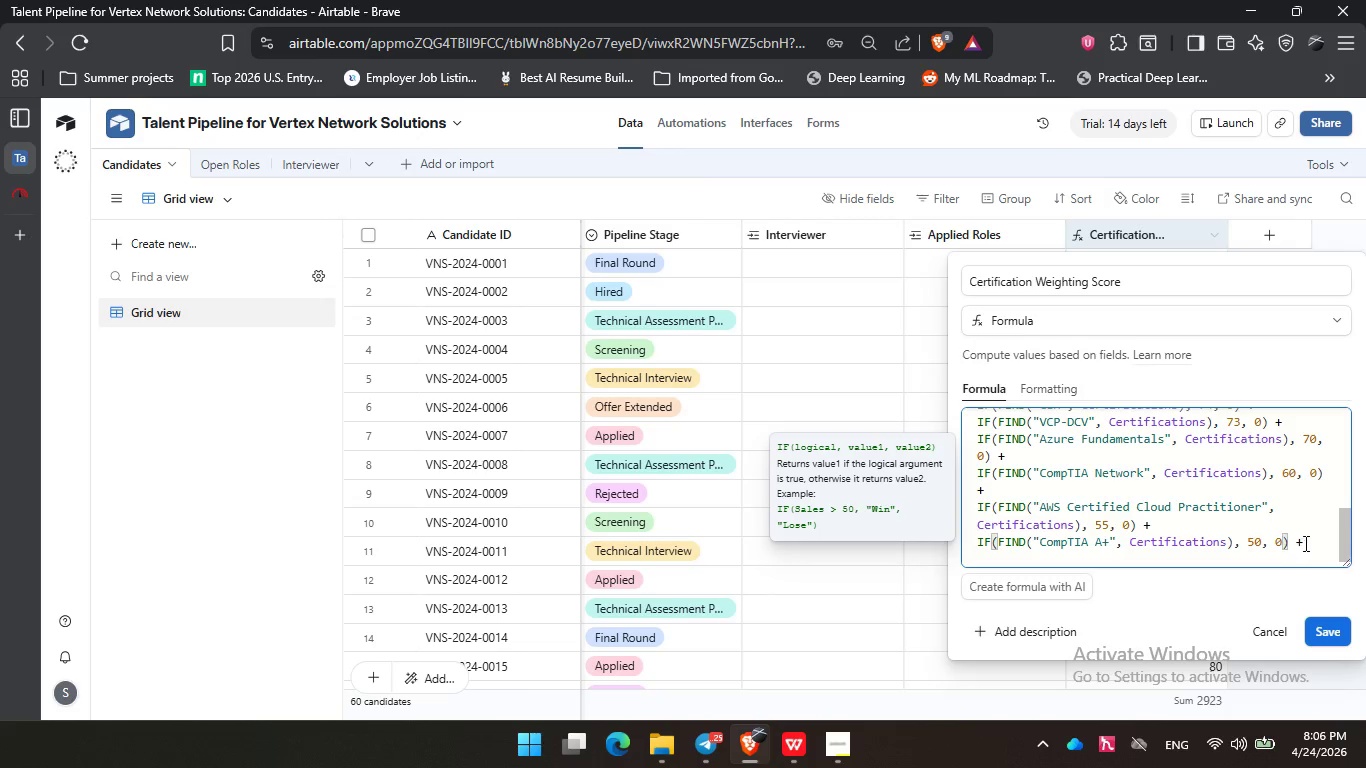 
left_click([1310, 542])
 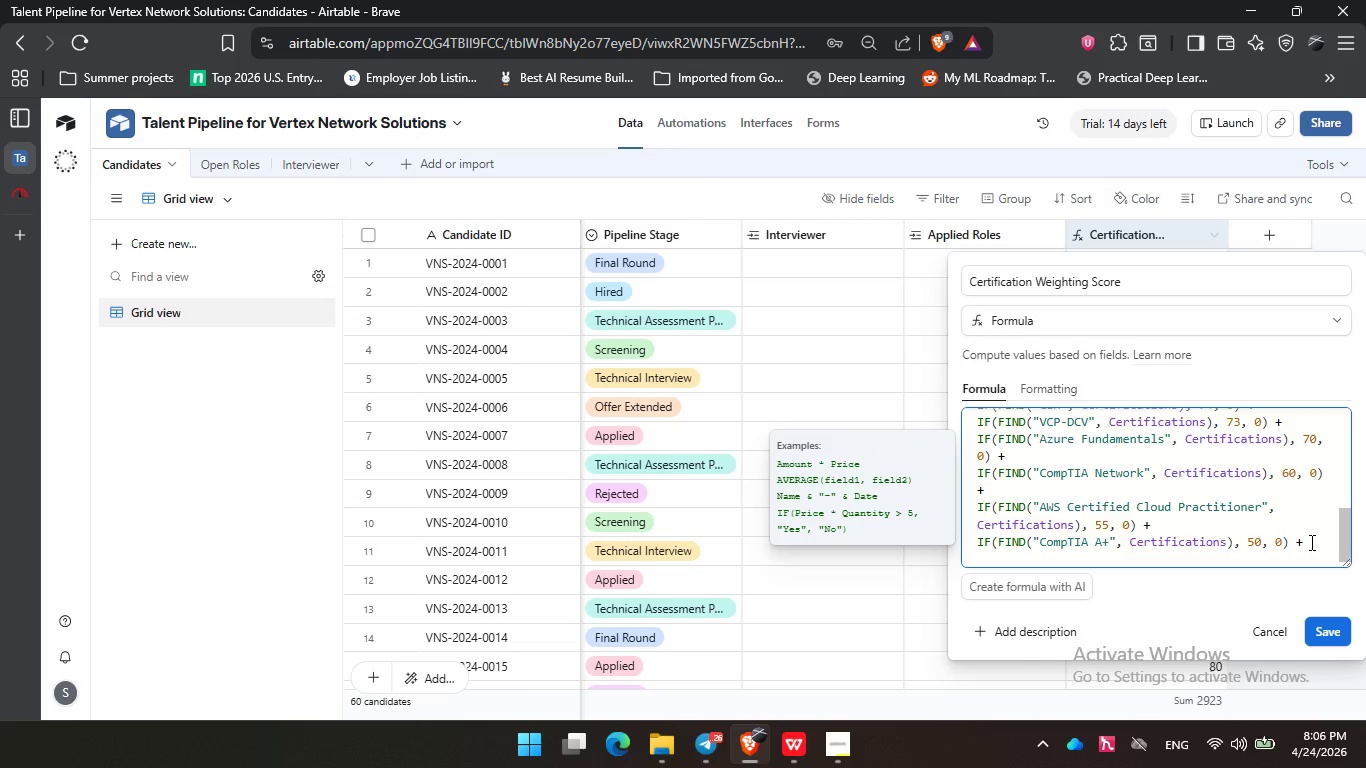 
key(Backspace)
 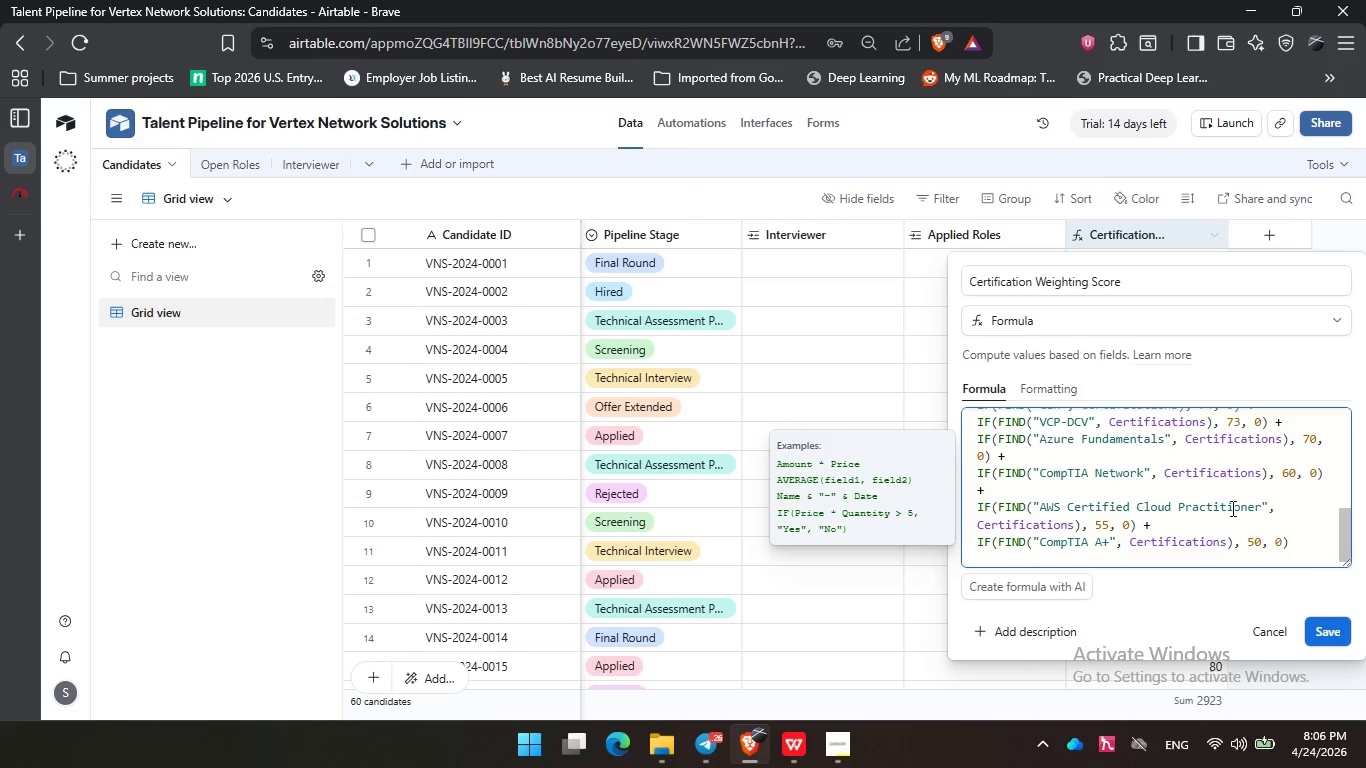 
scroll: coordinate [1221, 507], scroll_direction: up, amount: 13.0
 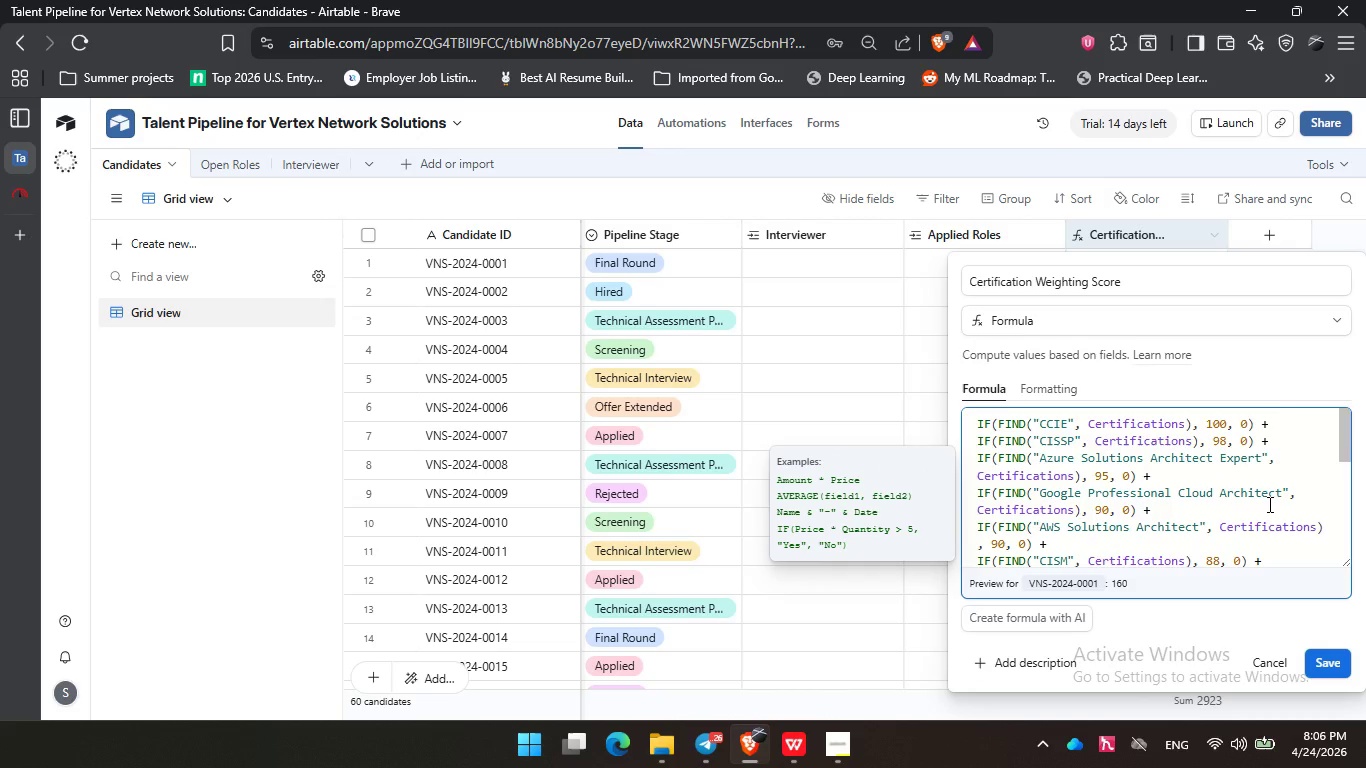 
scroll: coordinate [1268, 504], scroll_direction: down, amount: 13.0
 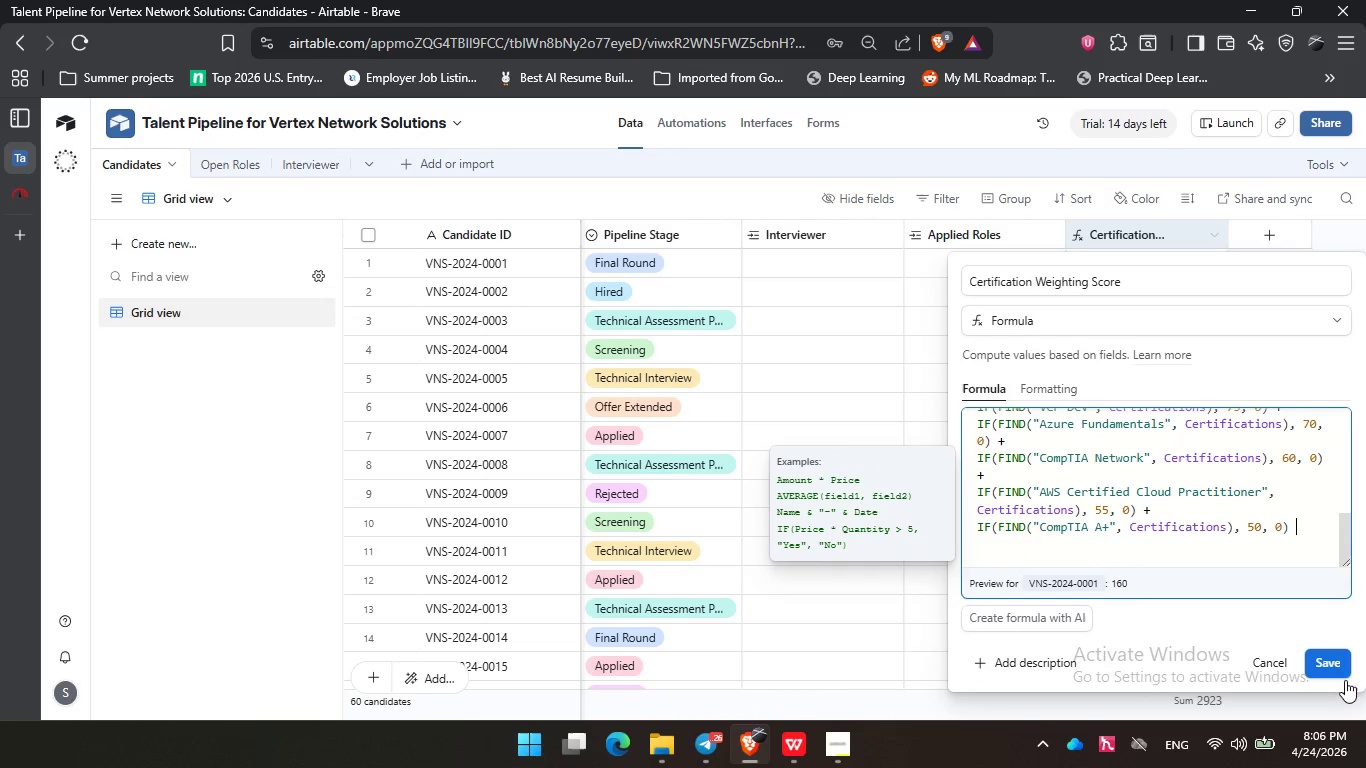 
left_click([1328, 662])
 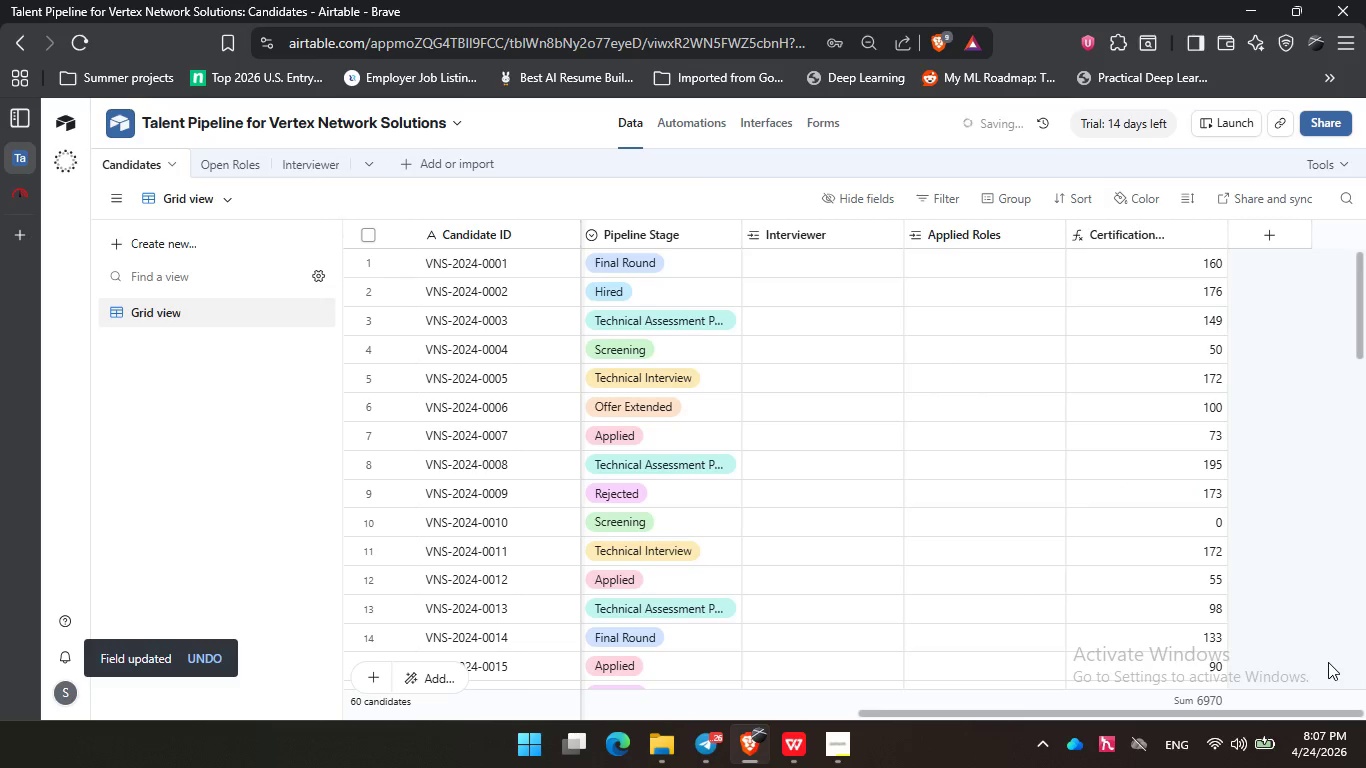 
scroll: coordinate [1129, 513], scroll_direction: up, amount: 5.0
 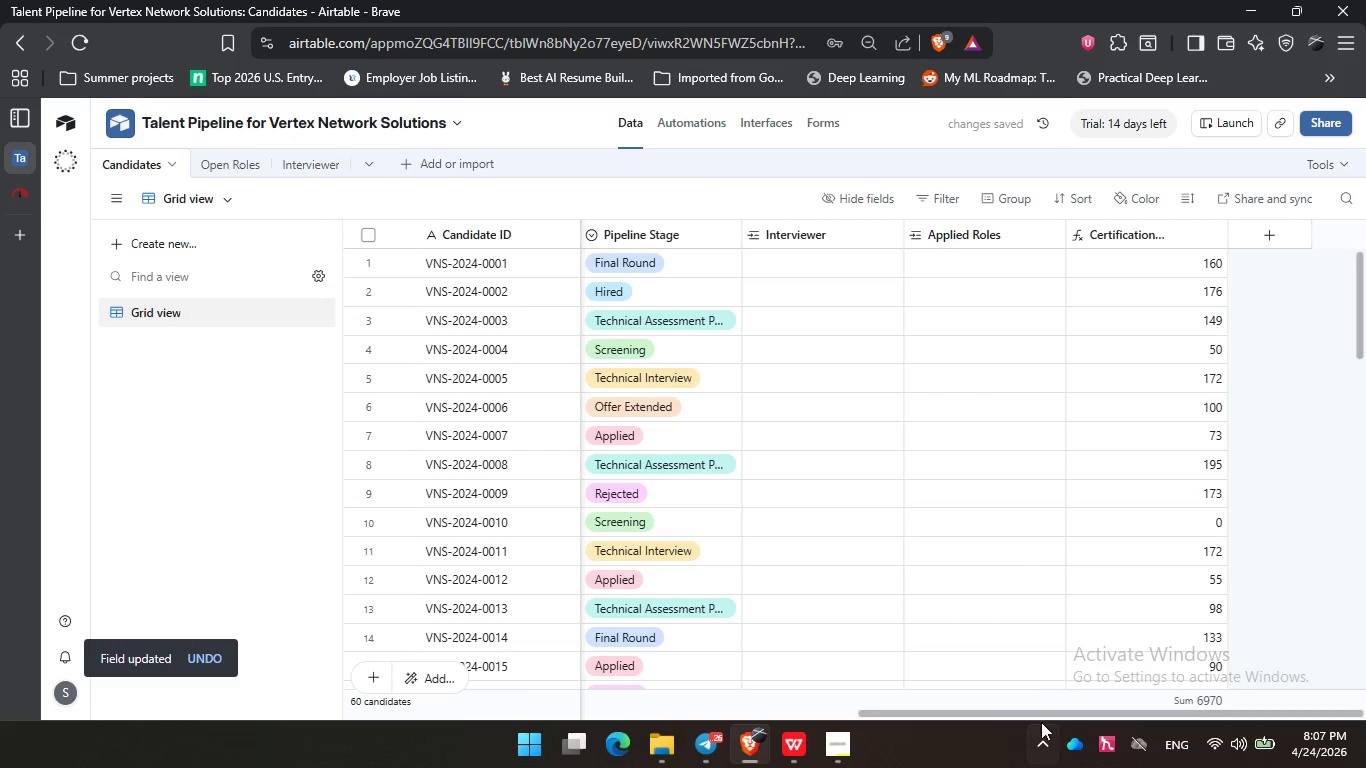 
left_click_drag(start_coordinate=[1041, 714], to_coordinate=[652, 722])
 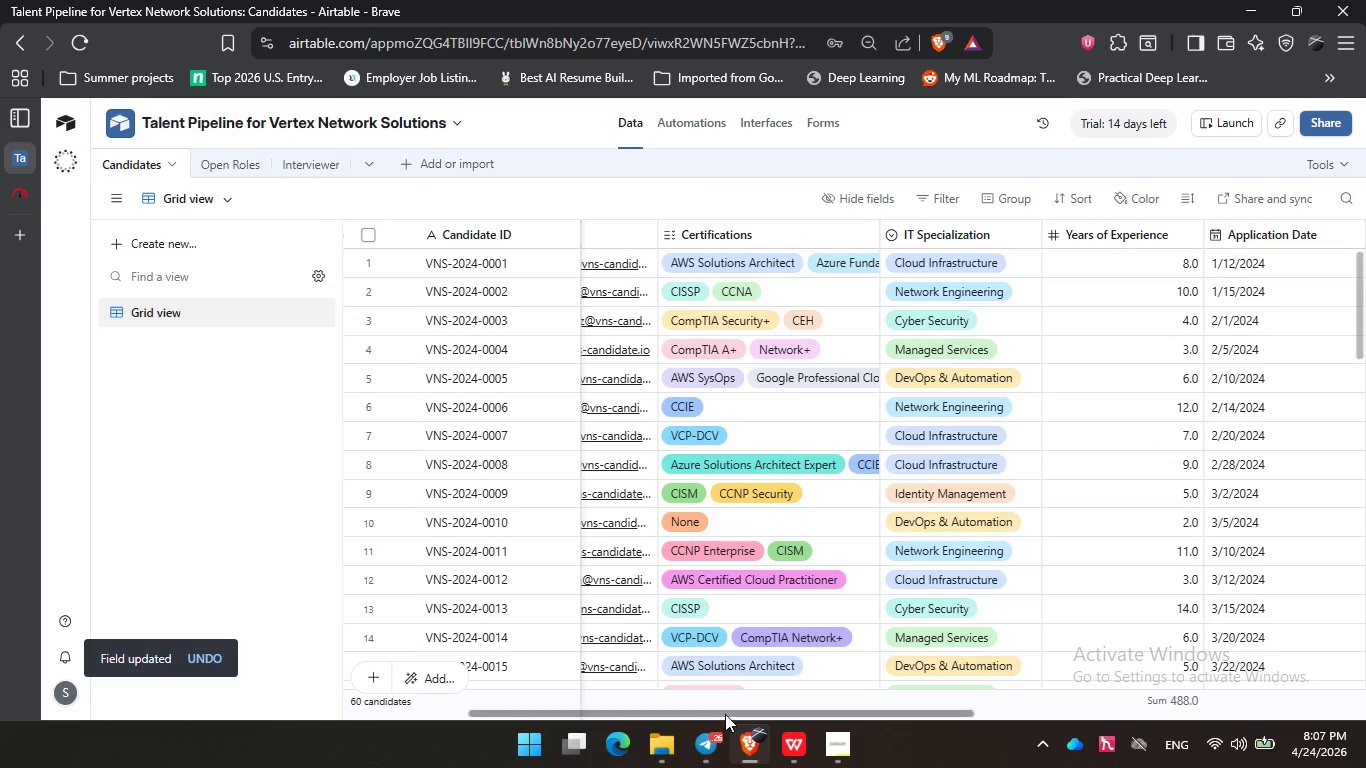 
left_click_drag(start_coordinate=[725, 714], to_coordinate=[1053, 688])
 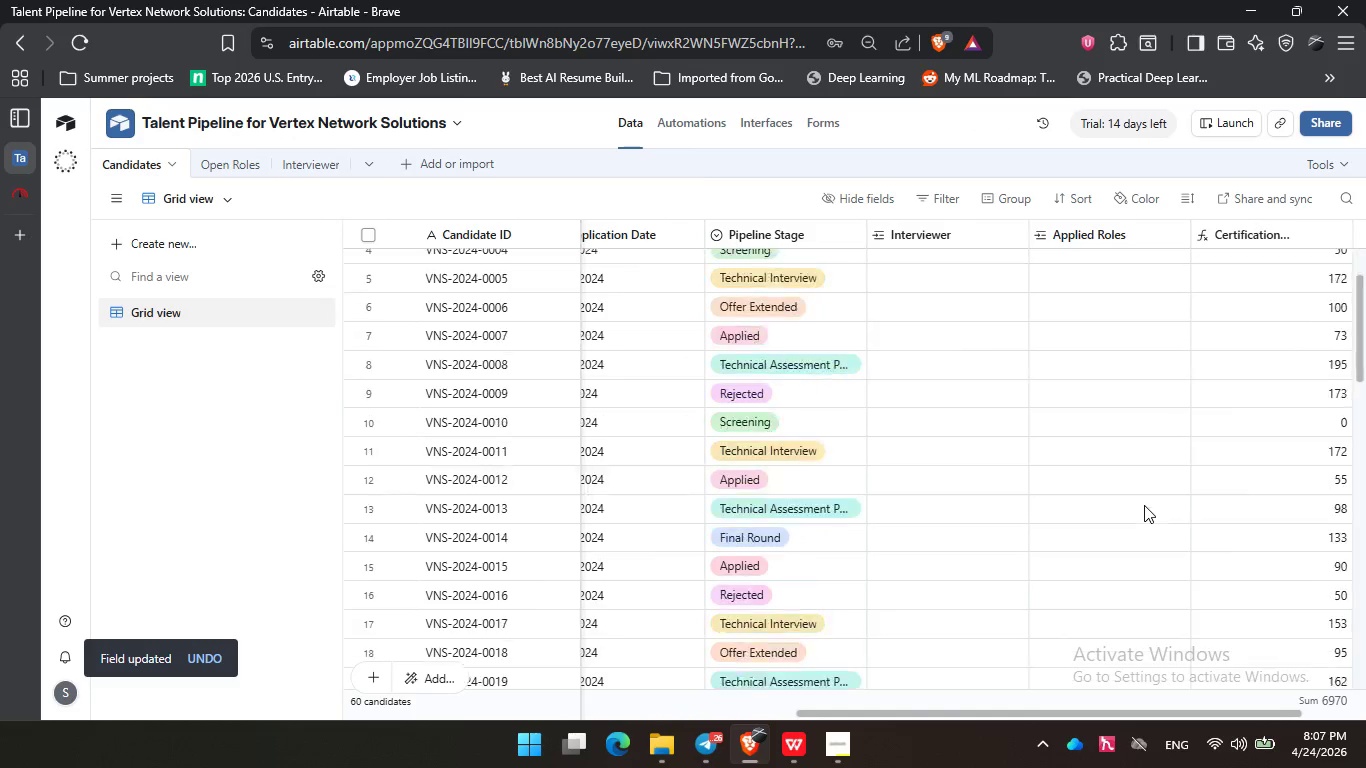 
scroll: coordinate [1195, 448], scroll_direction: down, amount: 3.0
 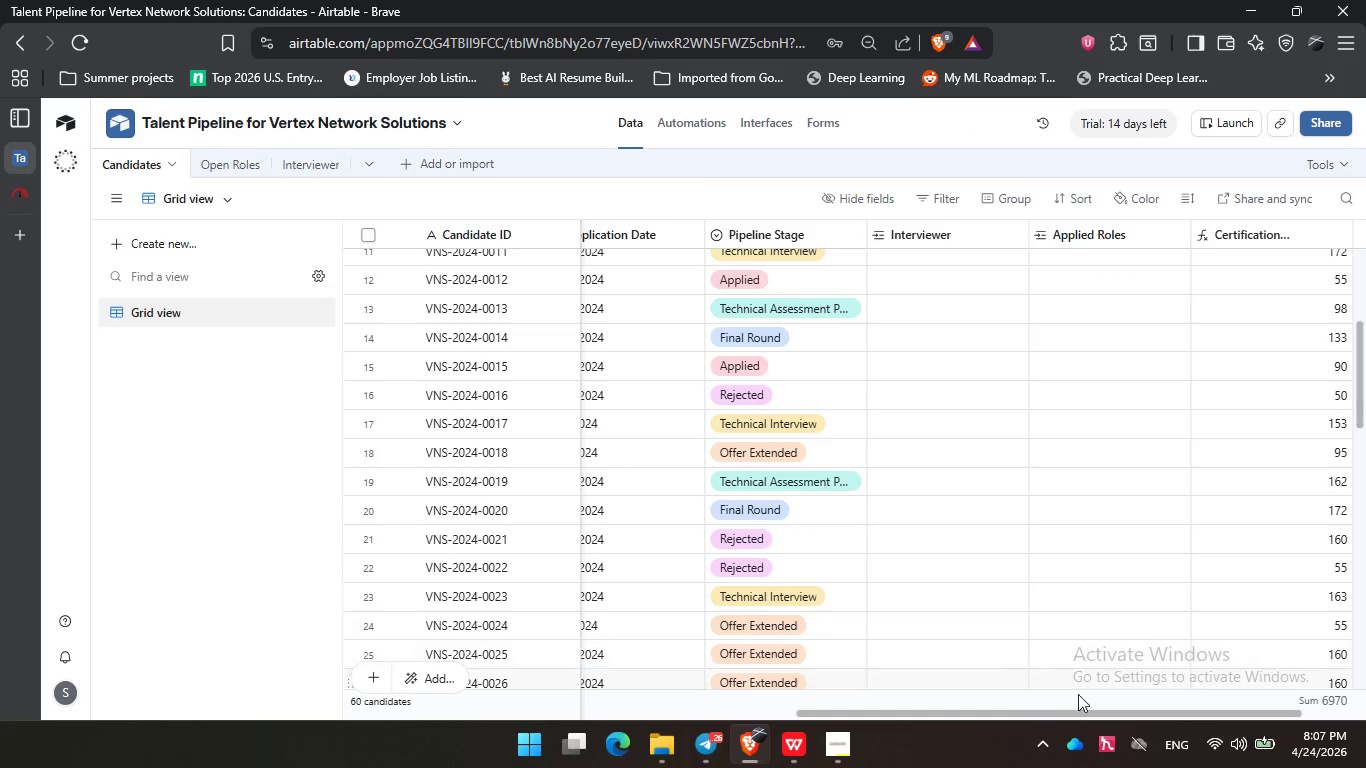 
left_click_drag(start_coordinate=[1073, 716], to_coordinate=[1157, 718])
 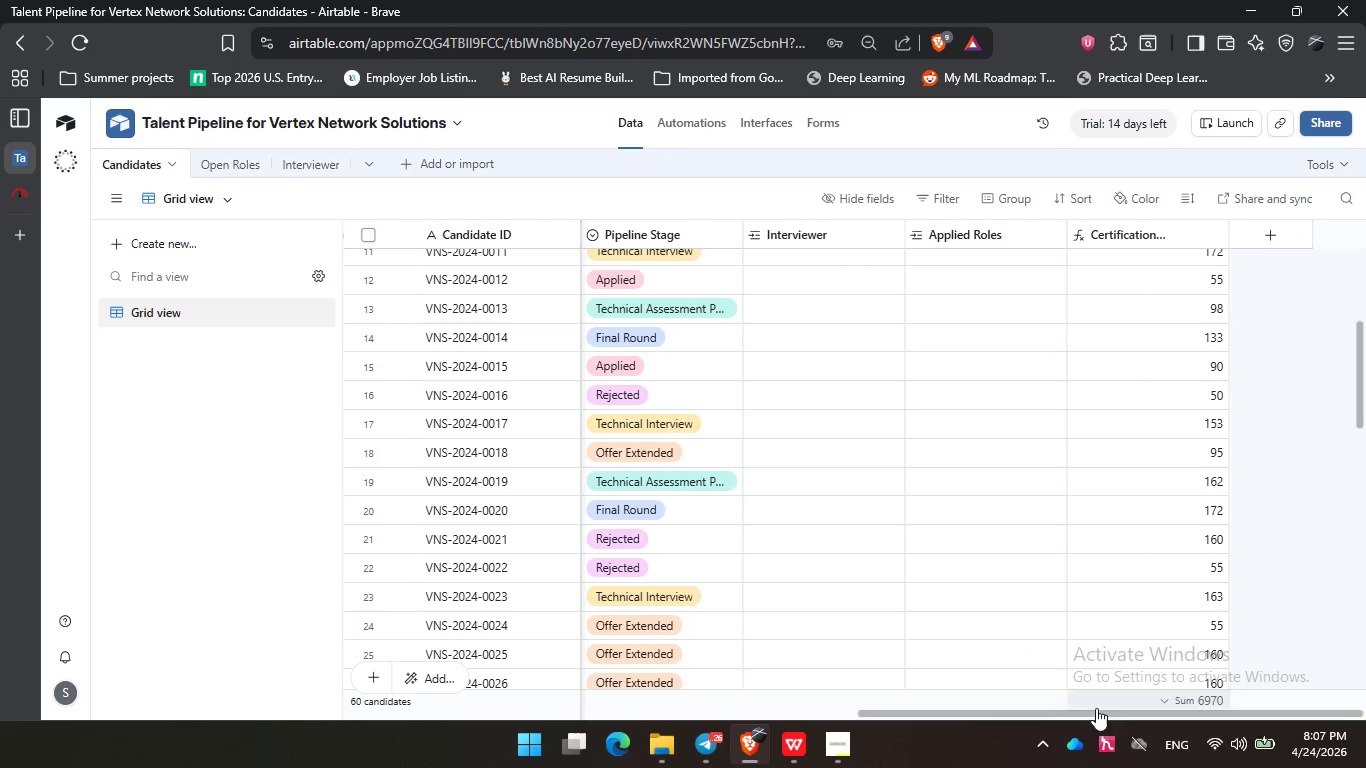 
left_click_drag(start_coordinate=[1092, 711], to_coordinate=[684, 715])
 